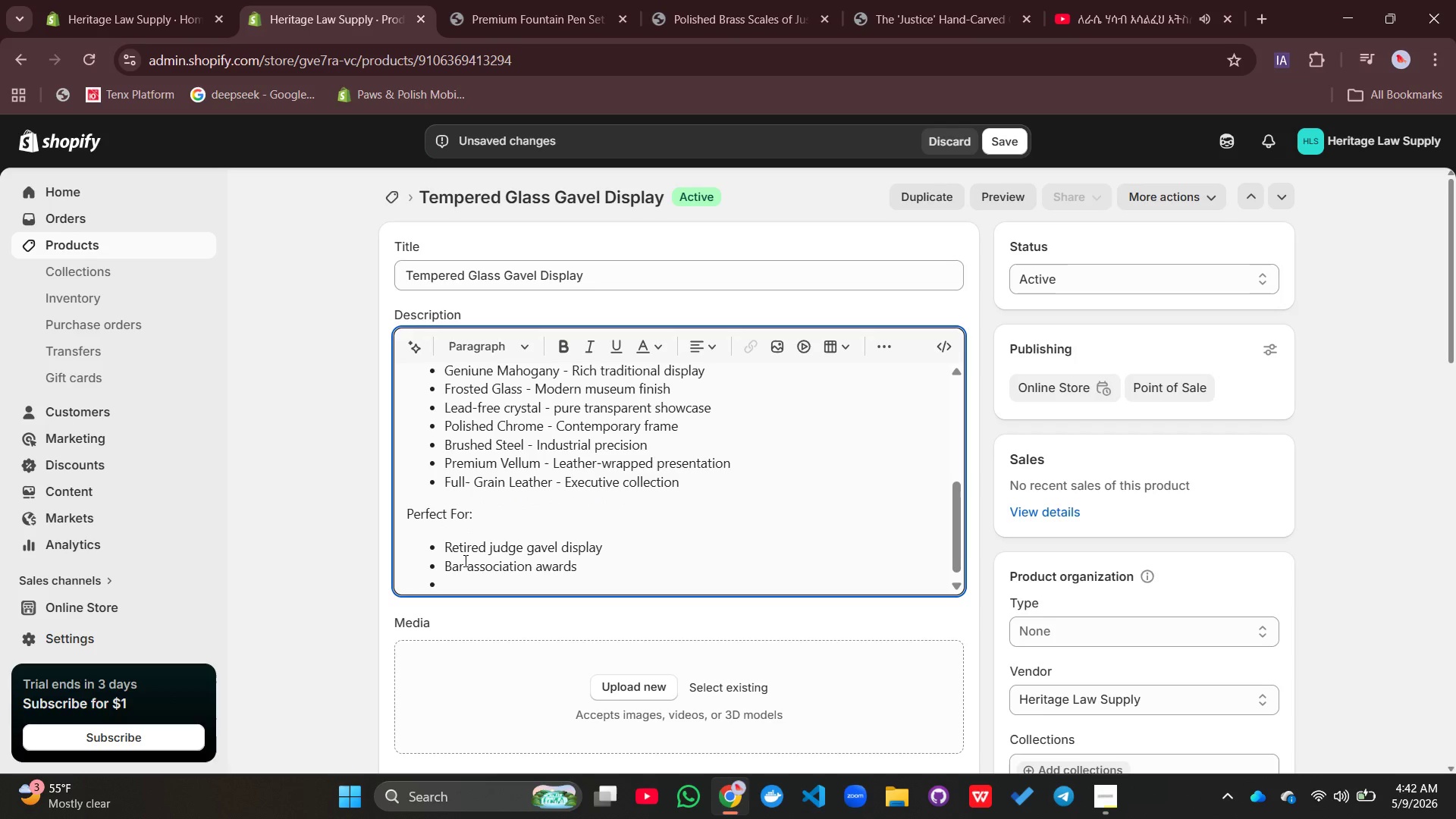 
type(Law school dean offices')
key(Backspace)
 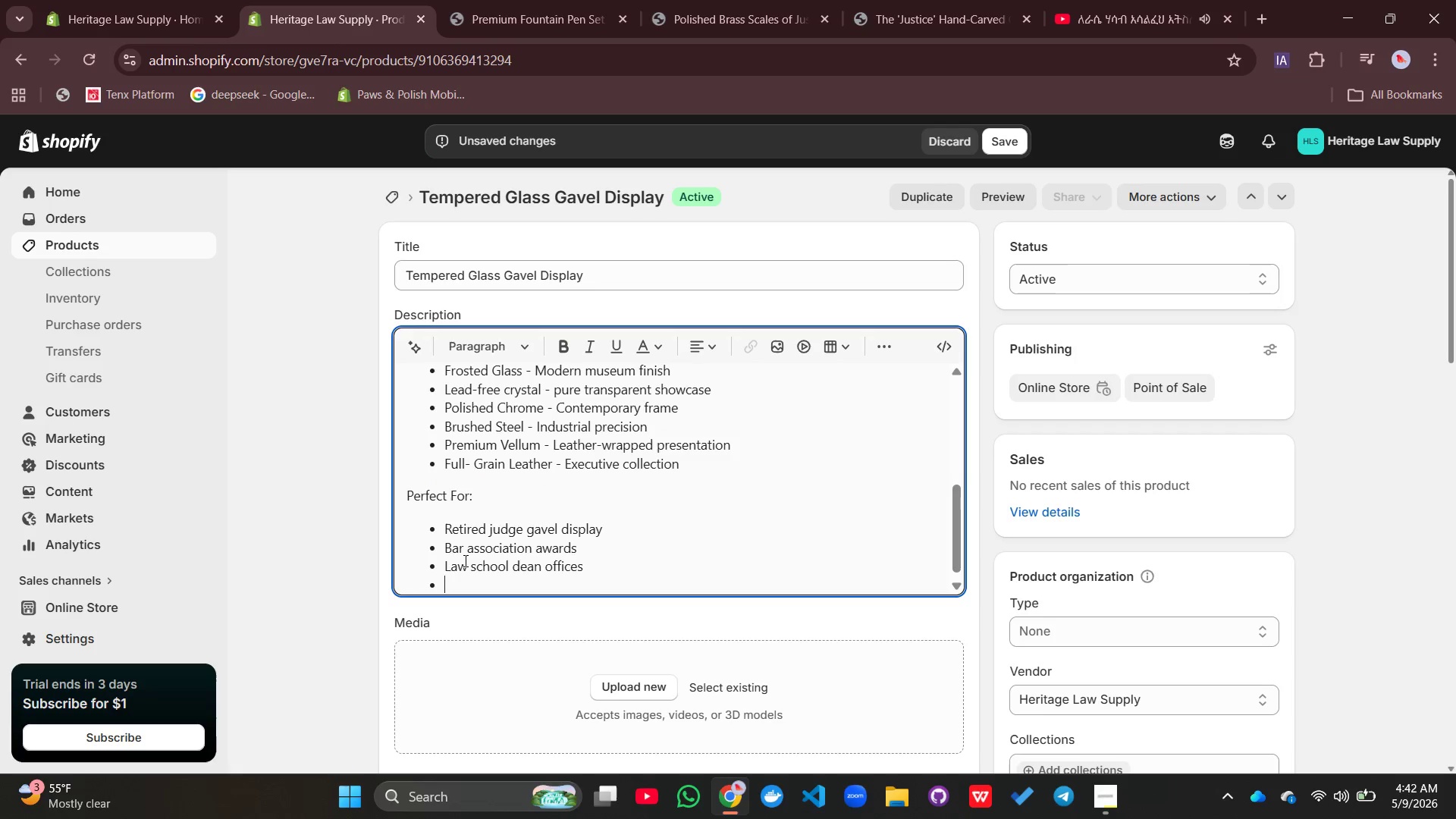 
key(Enter)
 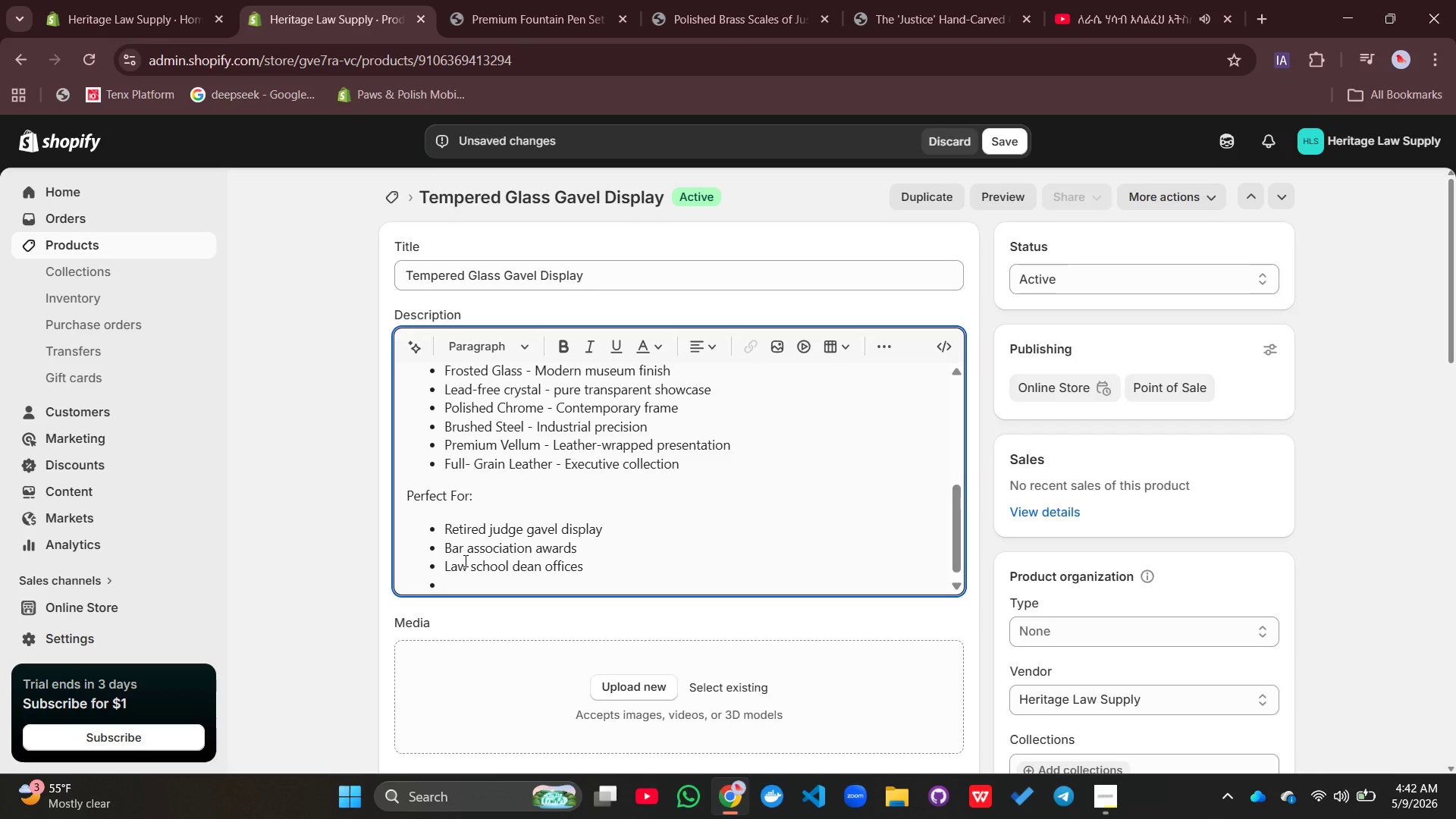 
type(Firm founder tributes)
 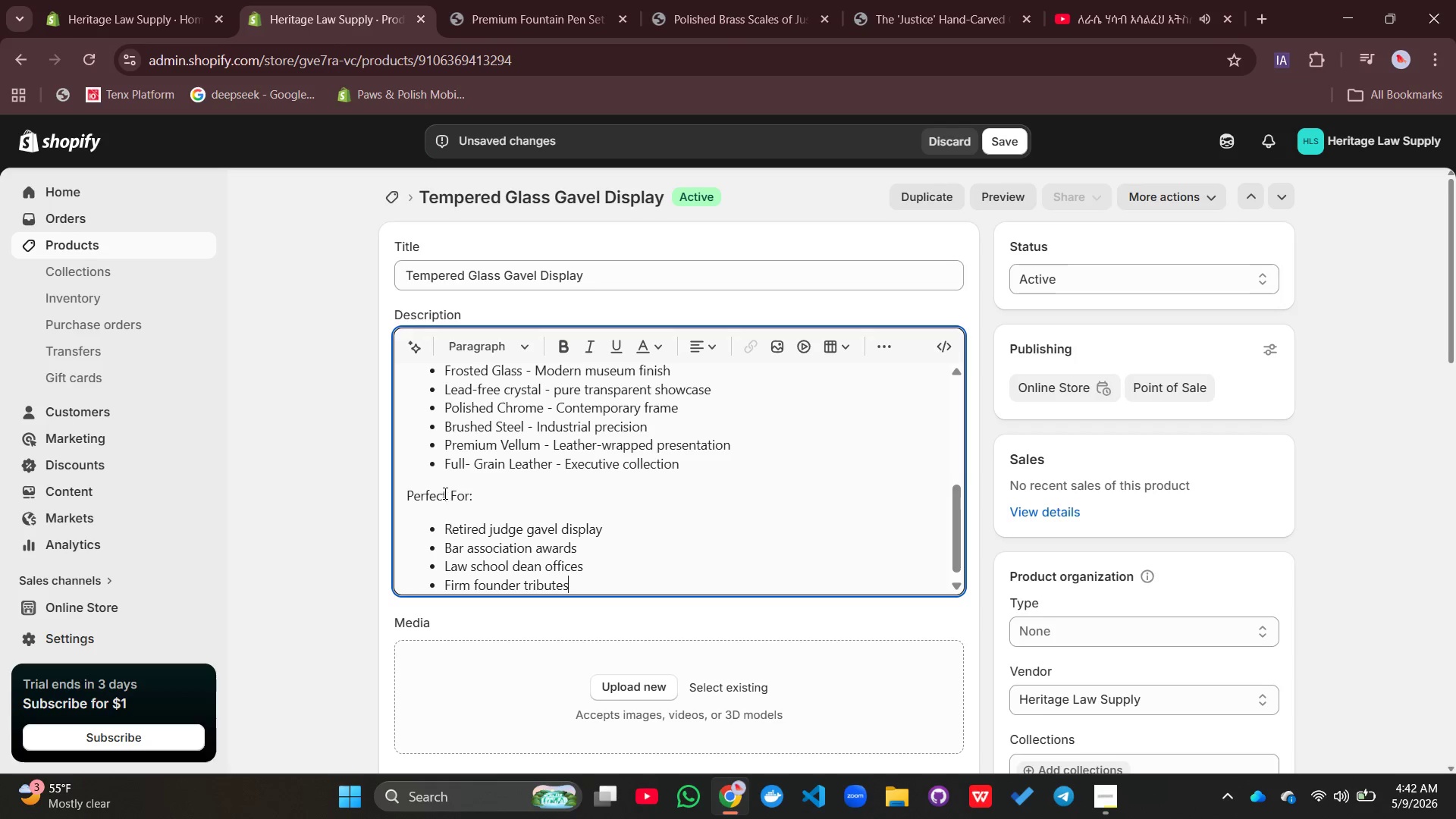 
double_click([438, 499])
 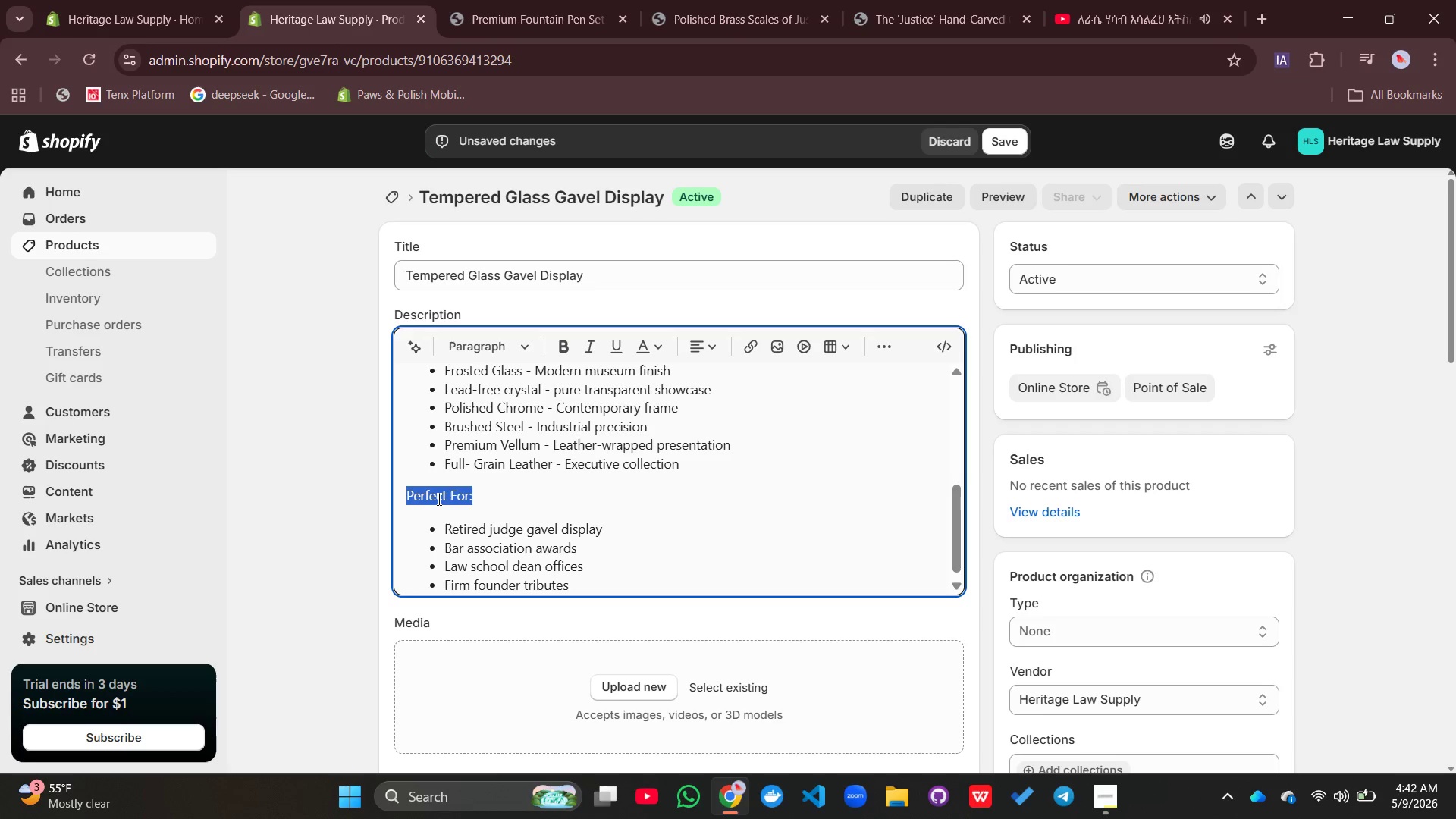 
triple_click([438, 499])
 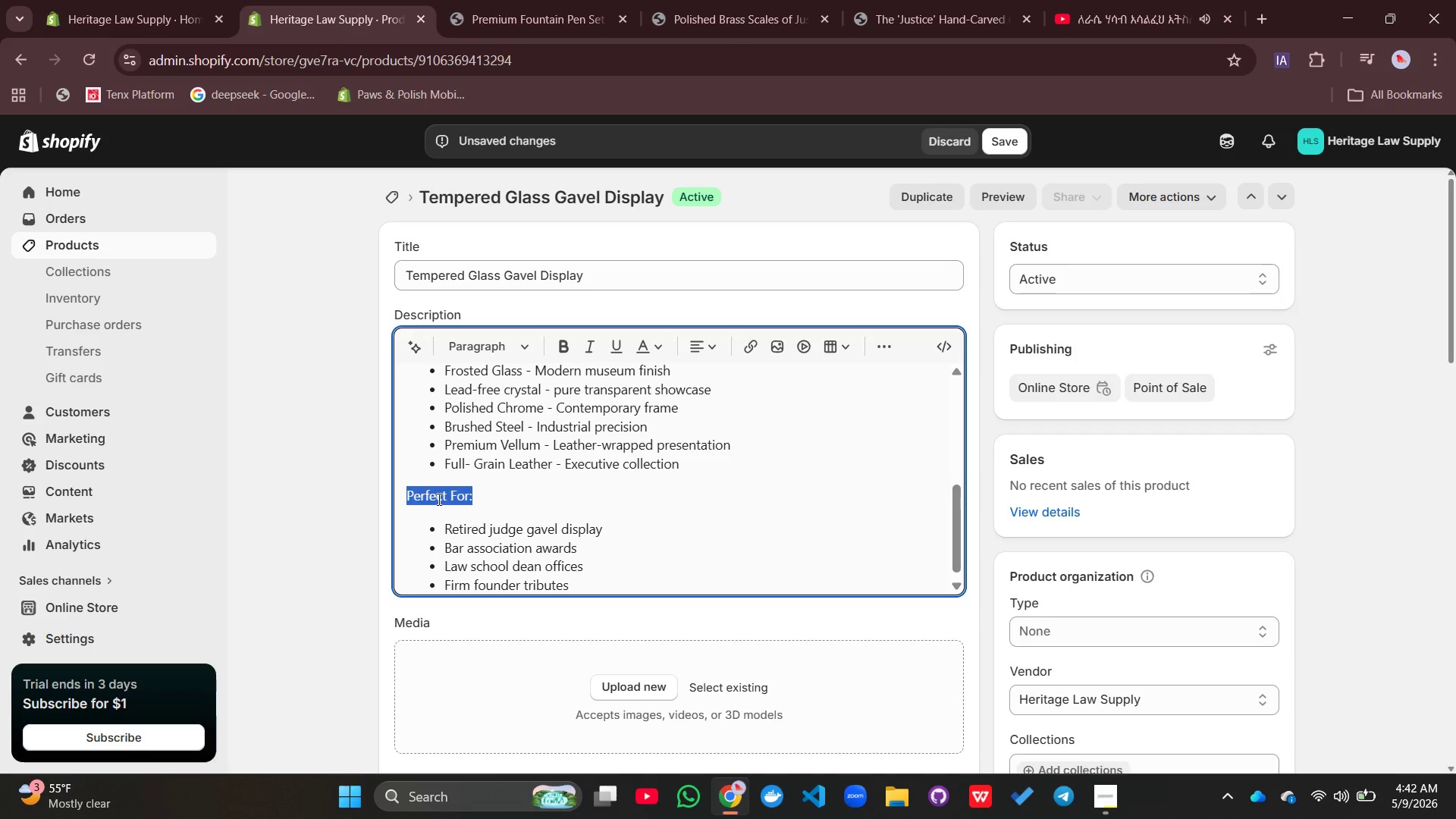 
triple_click([438, 499])
 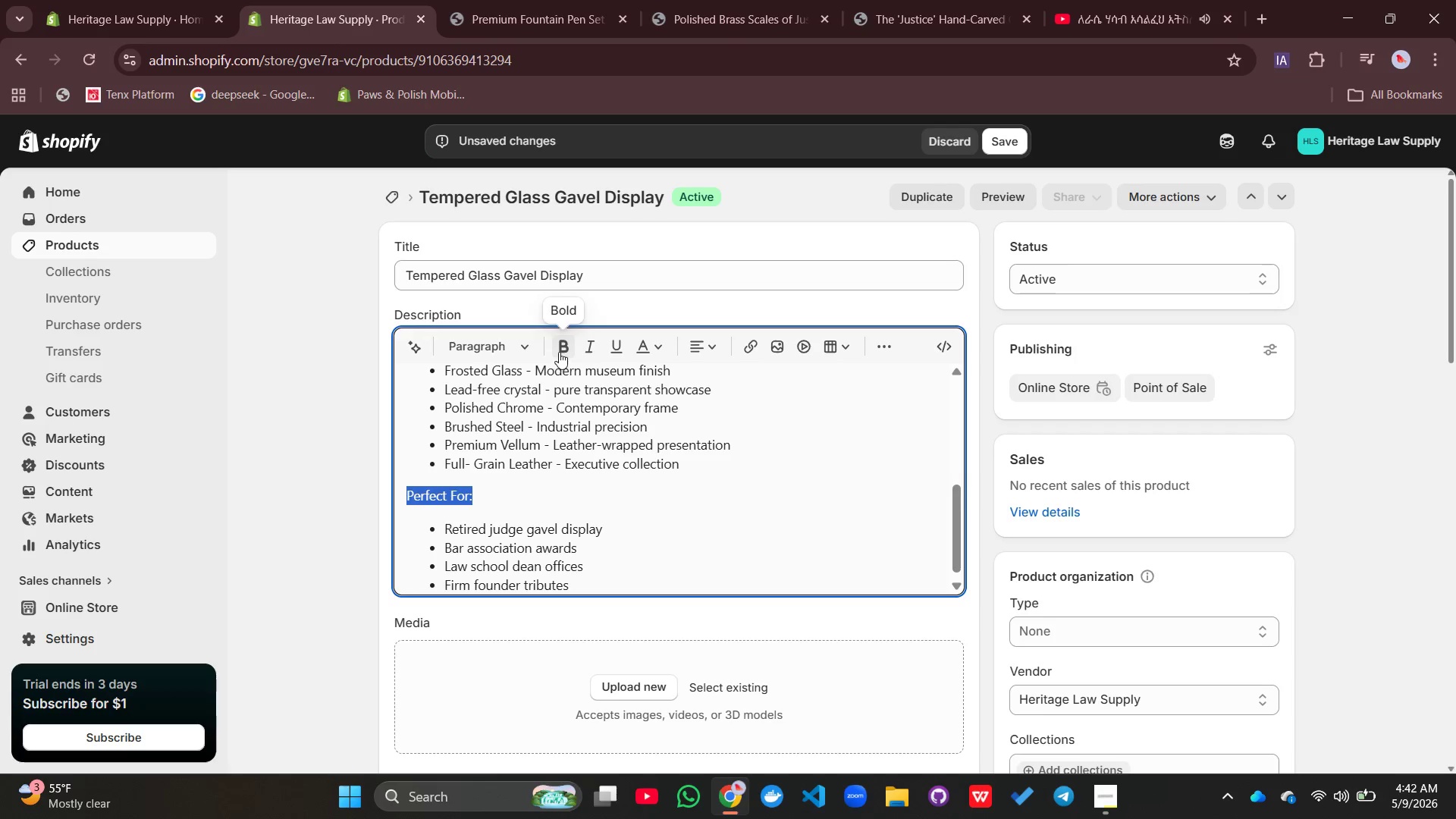 
left_click([559, 352])
 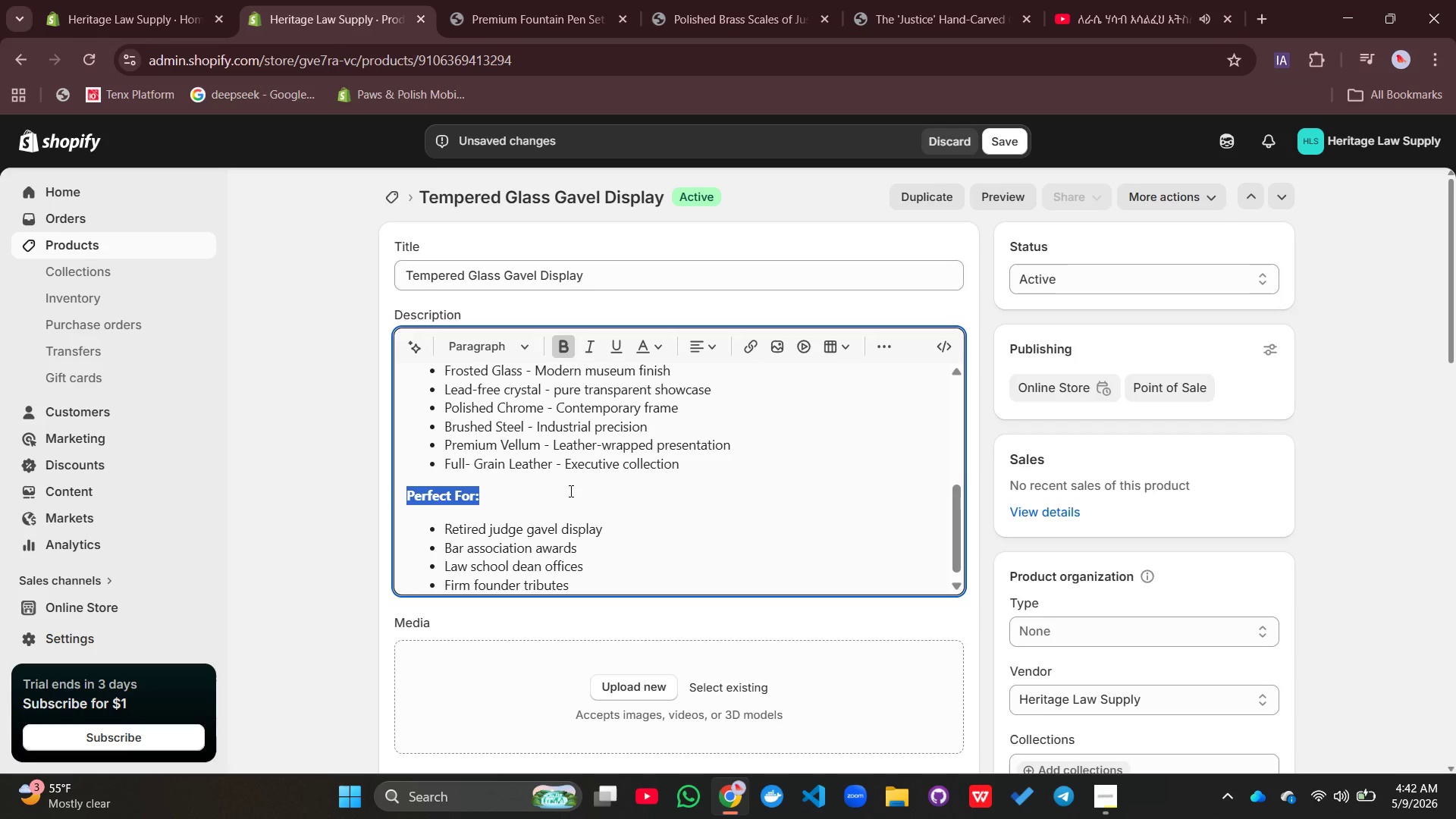 
left_click([570, 491])
 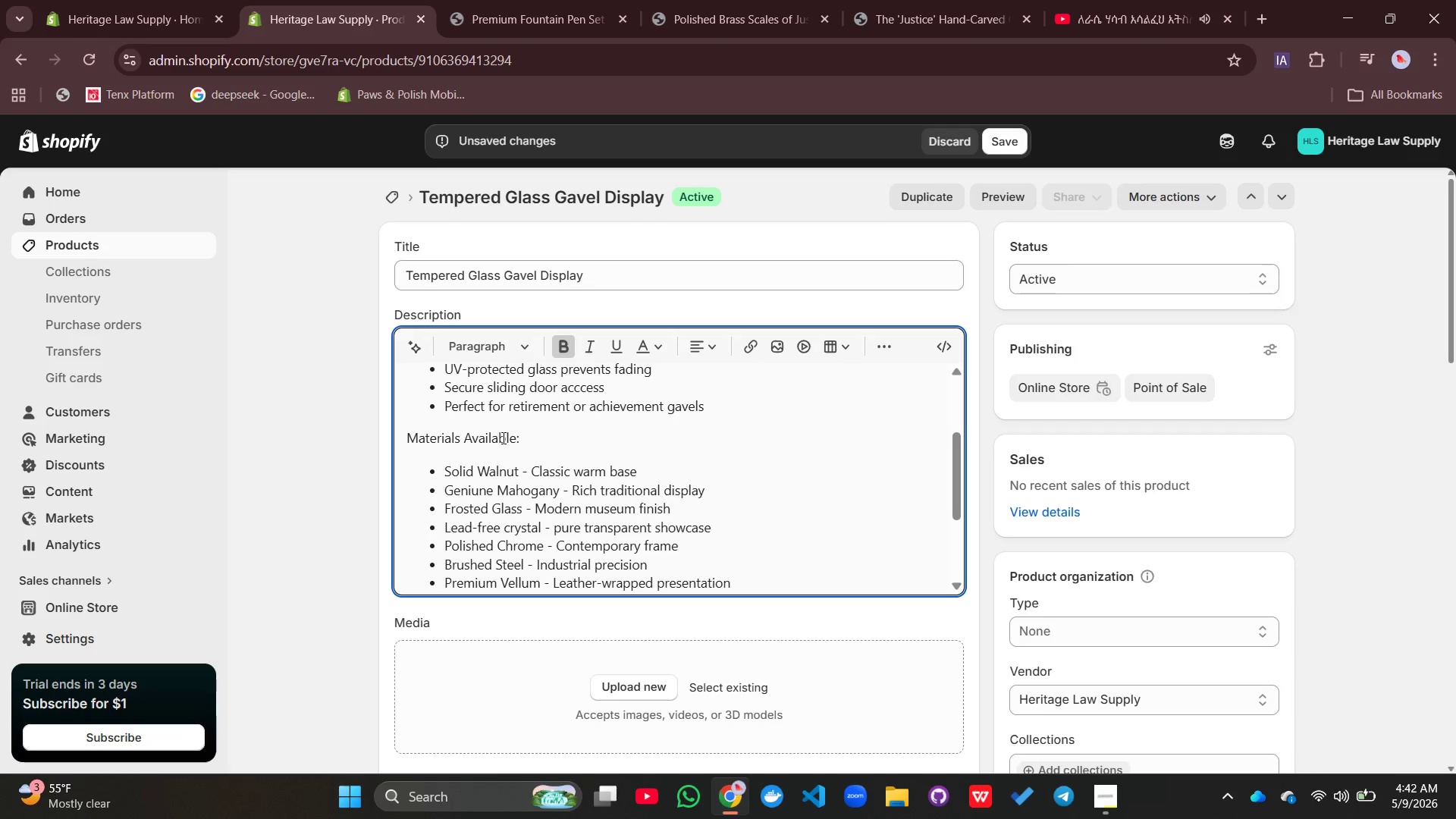 
double_click([502, 438])
 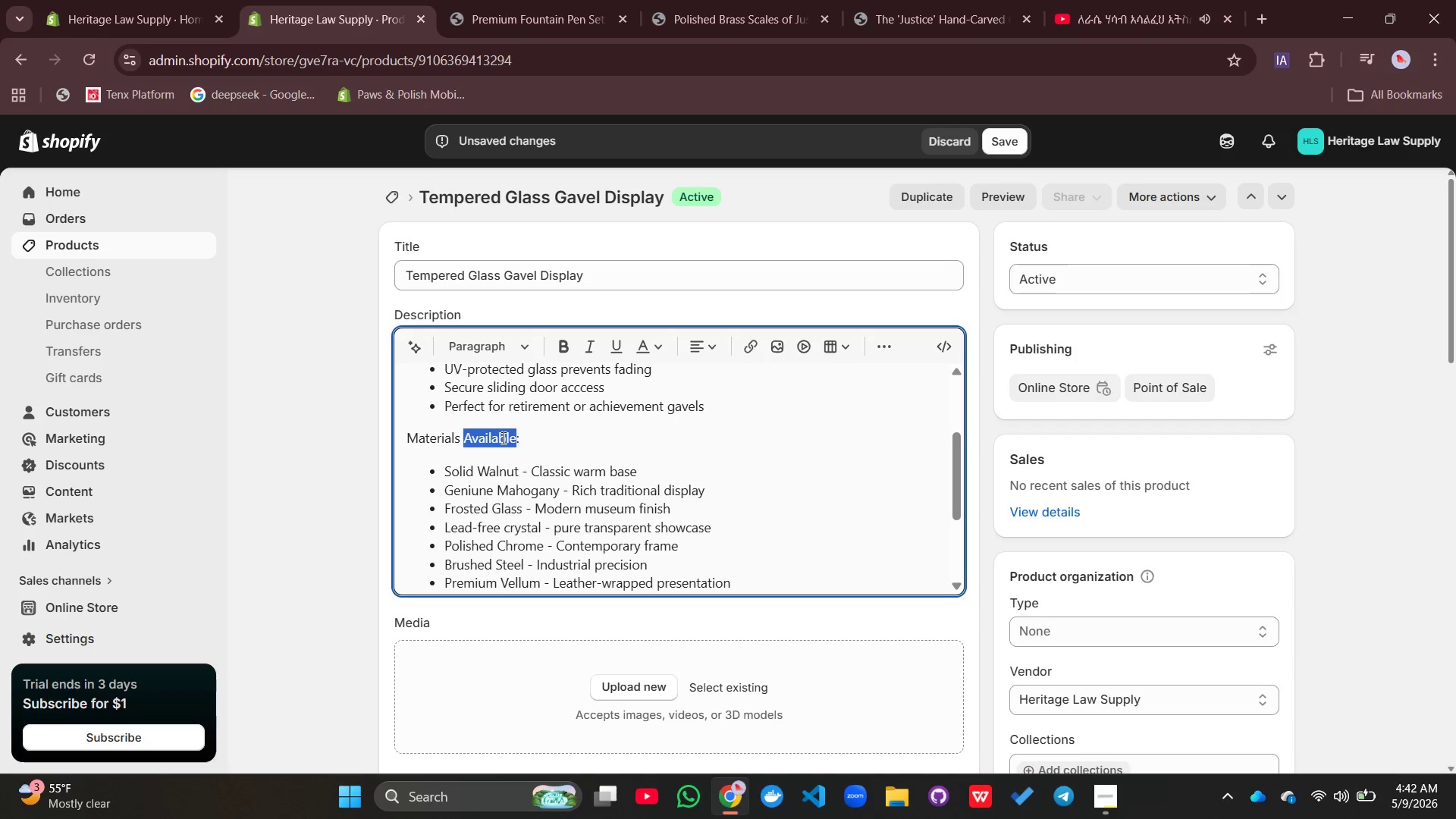 
triple_click([502, 438])
 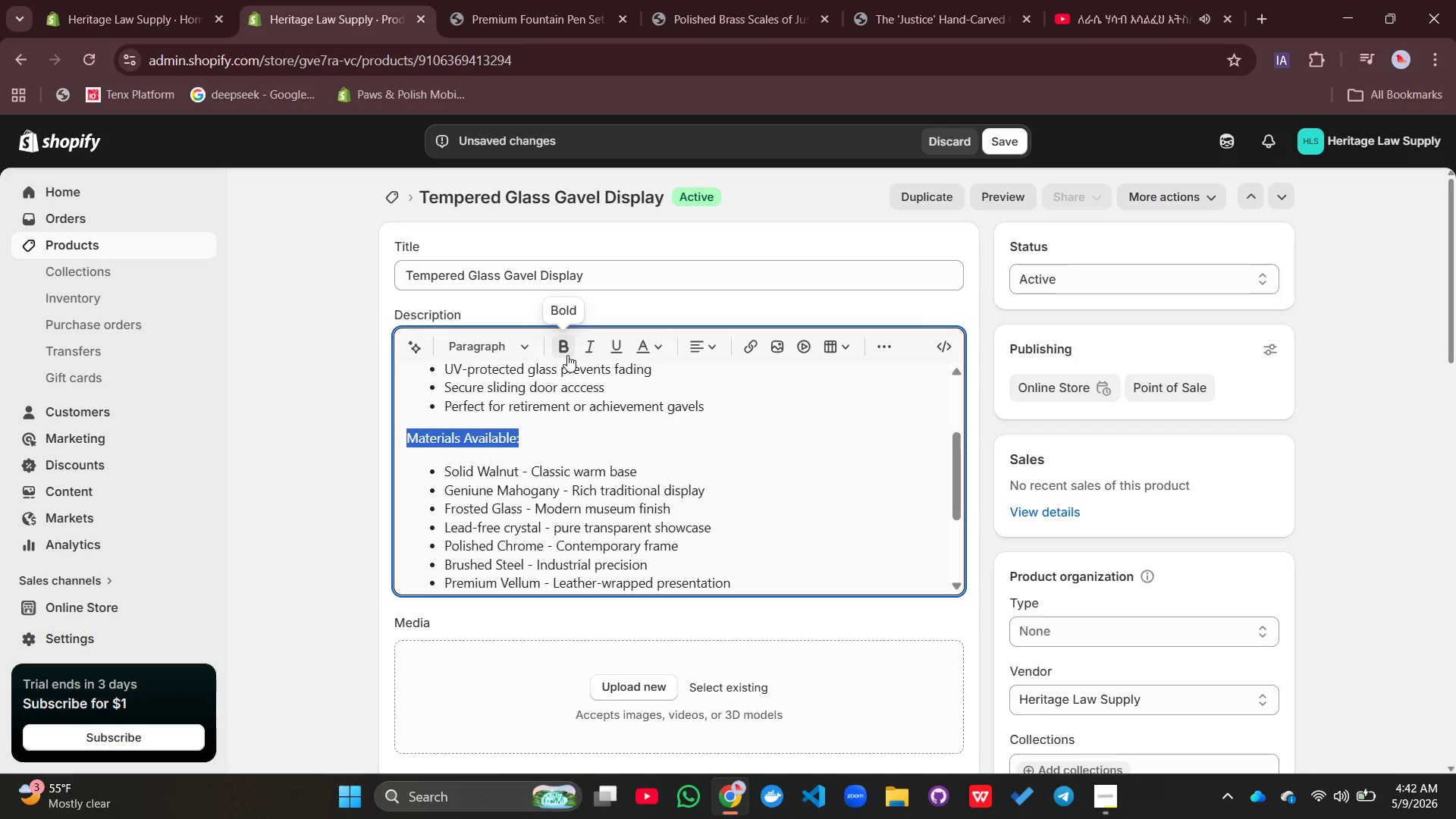 
double_click([567, 355])
 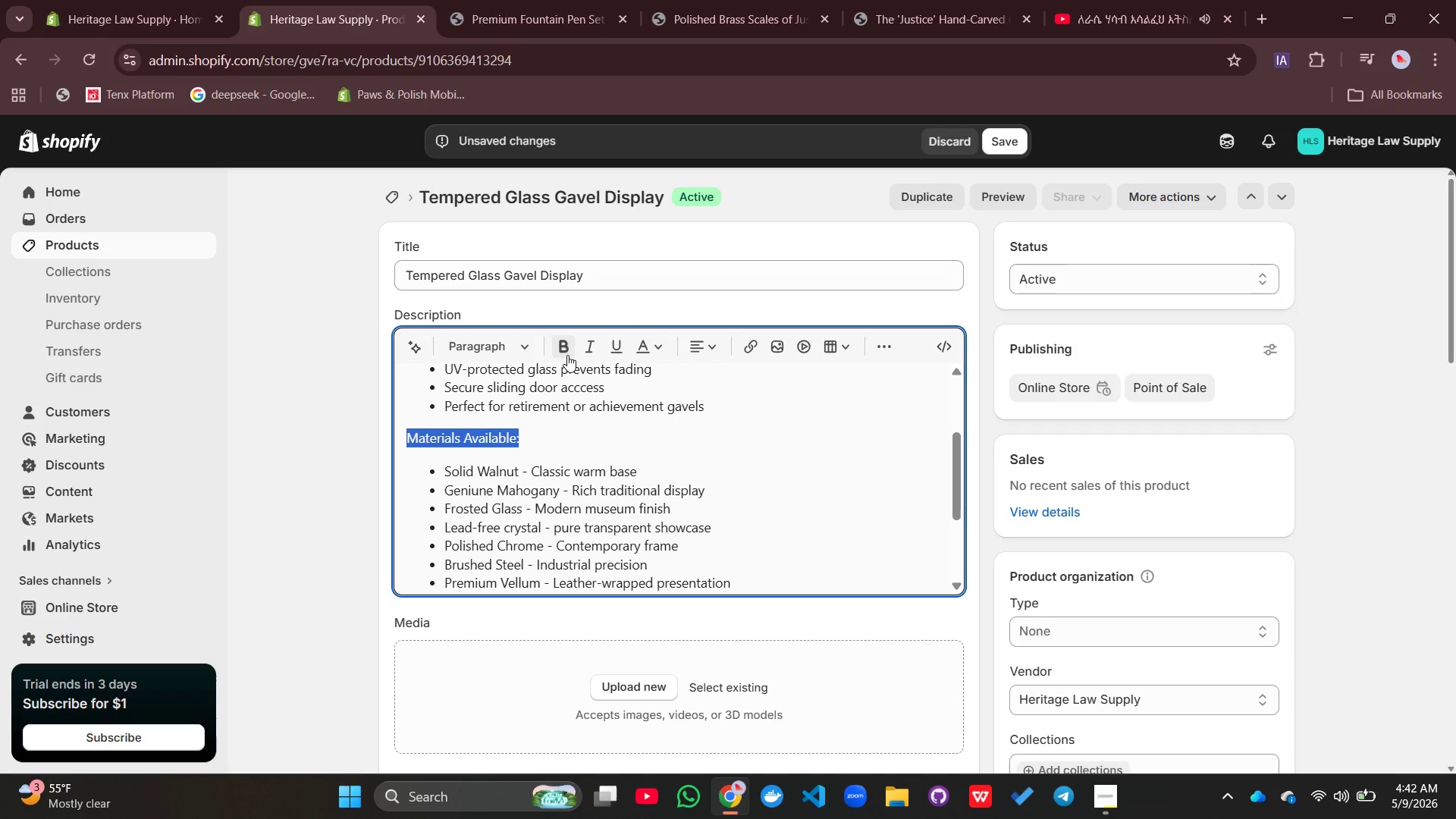 
left_click([567, 355])
 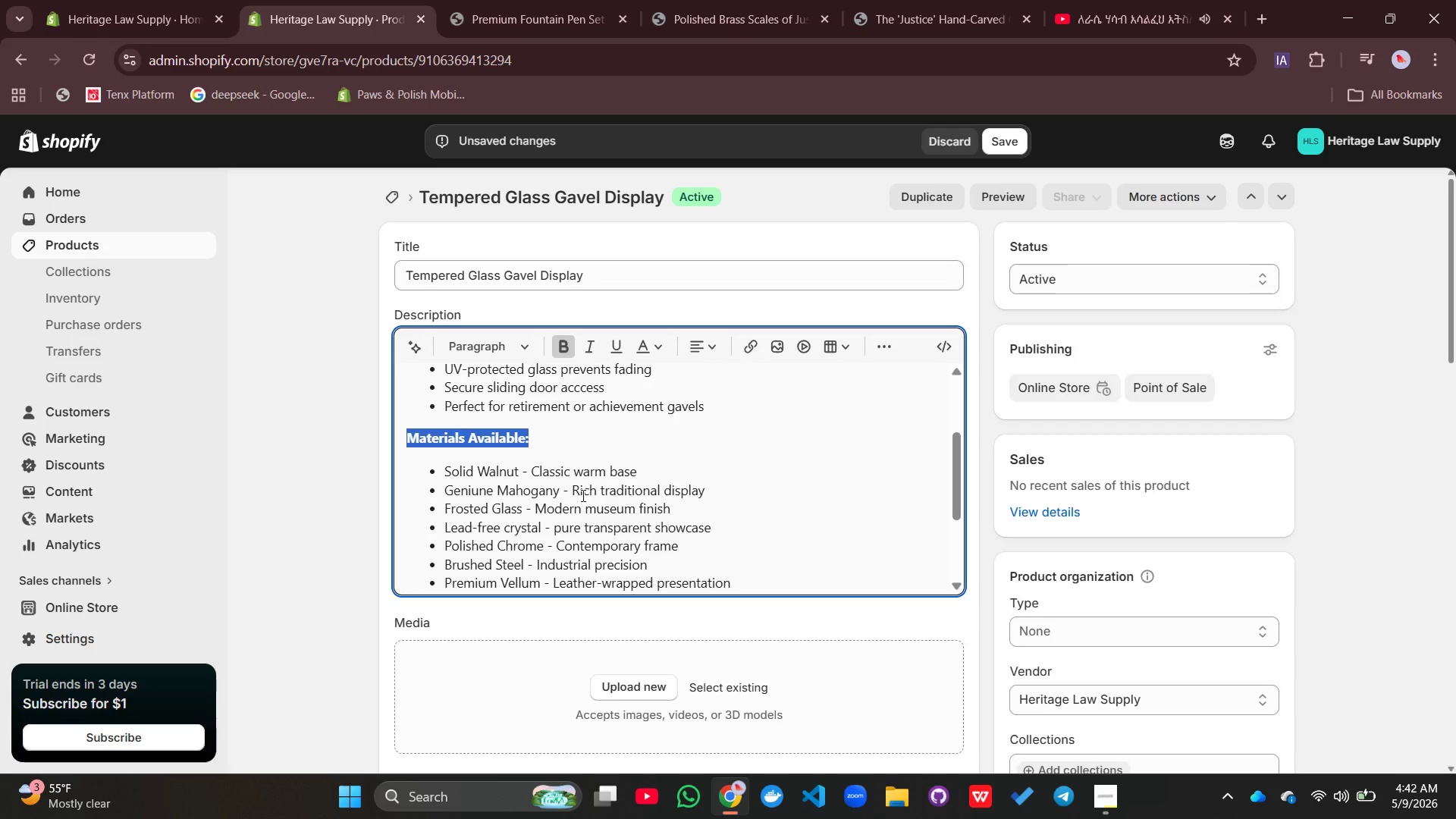 
left_click([582, 495])
 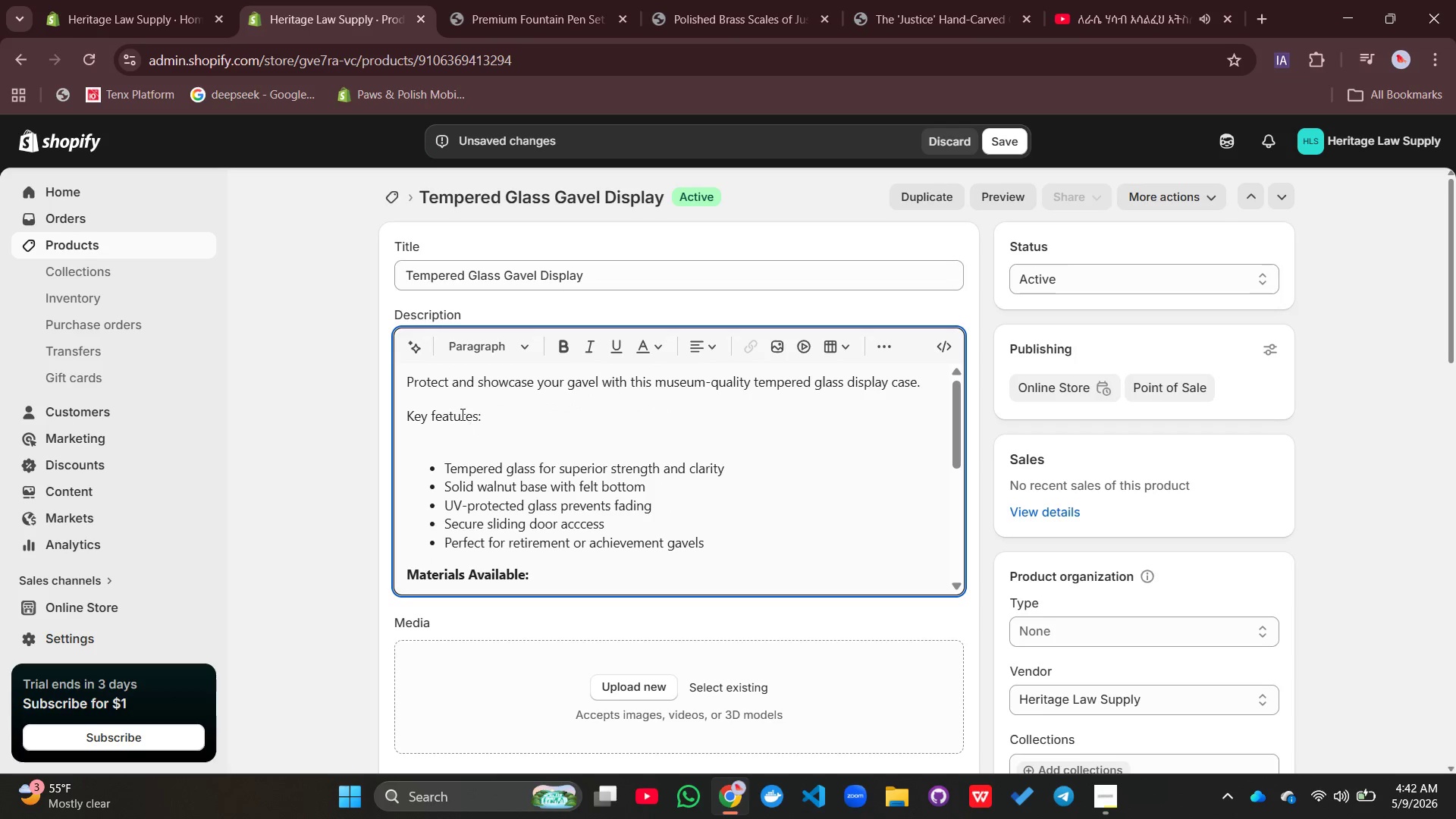 
double_click([457, 408])
 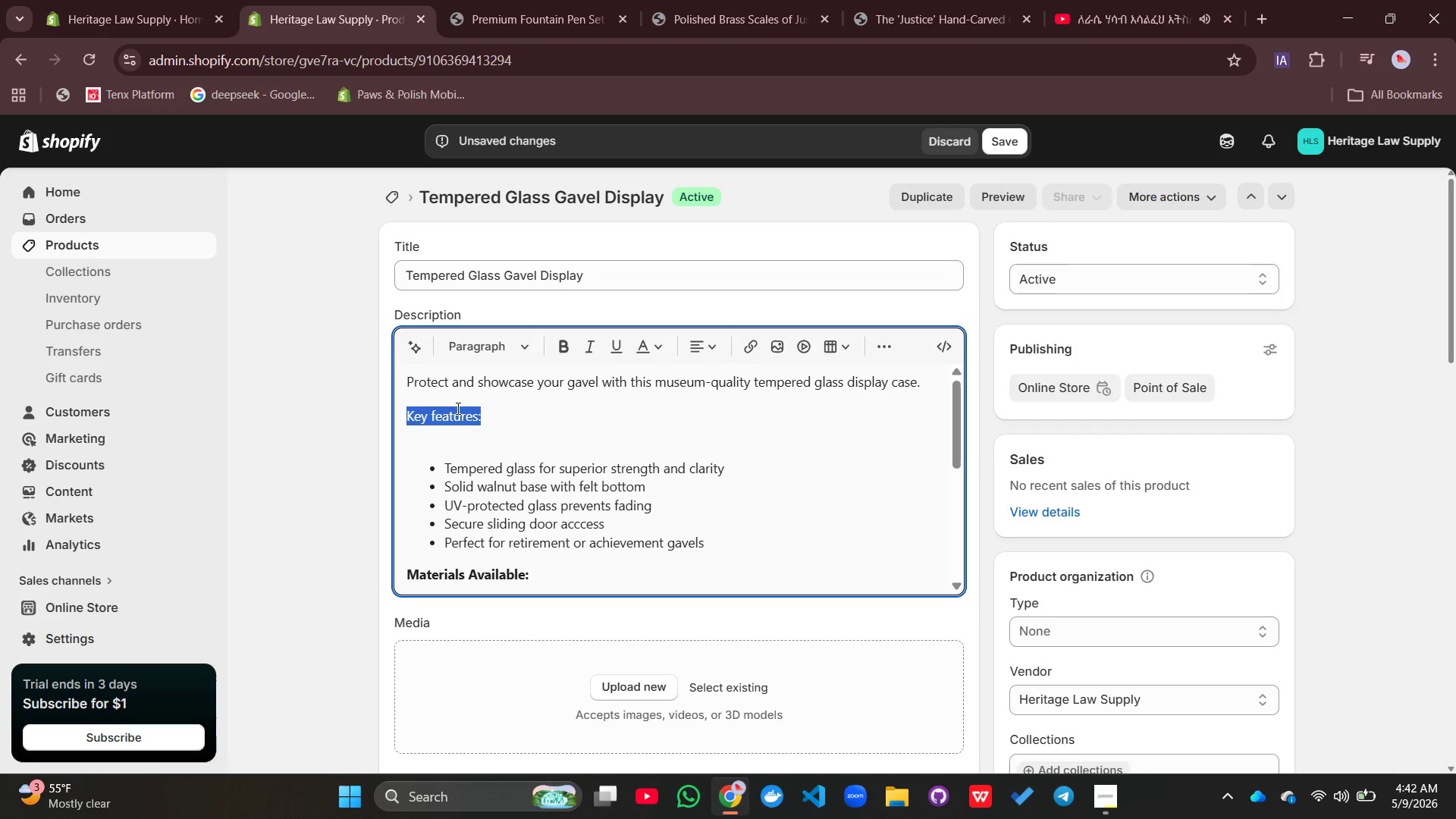 
triple_click([457, 408])
 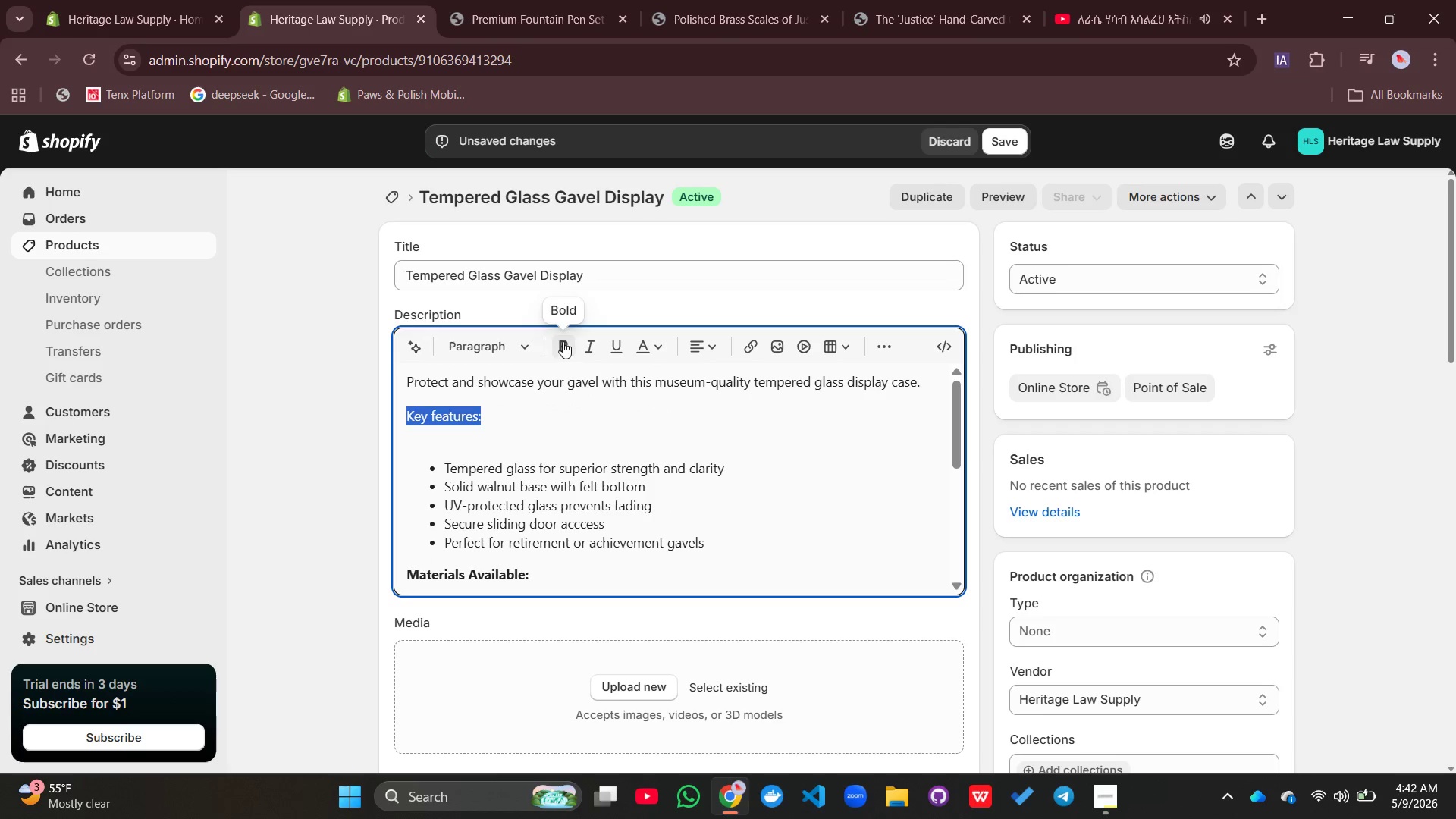 
left_click([563, 341])
 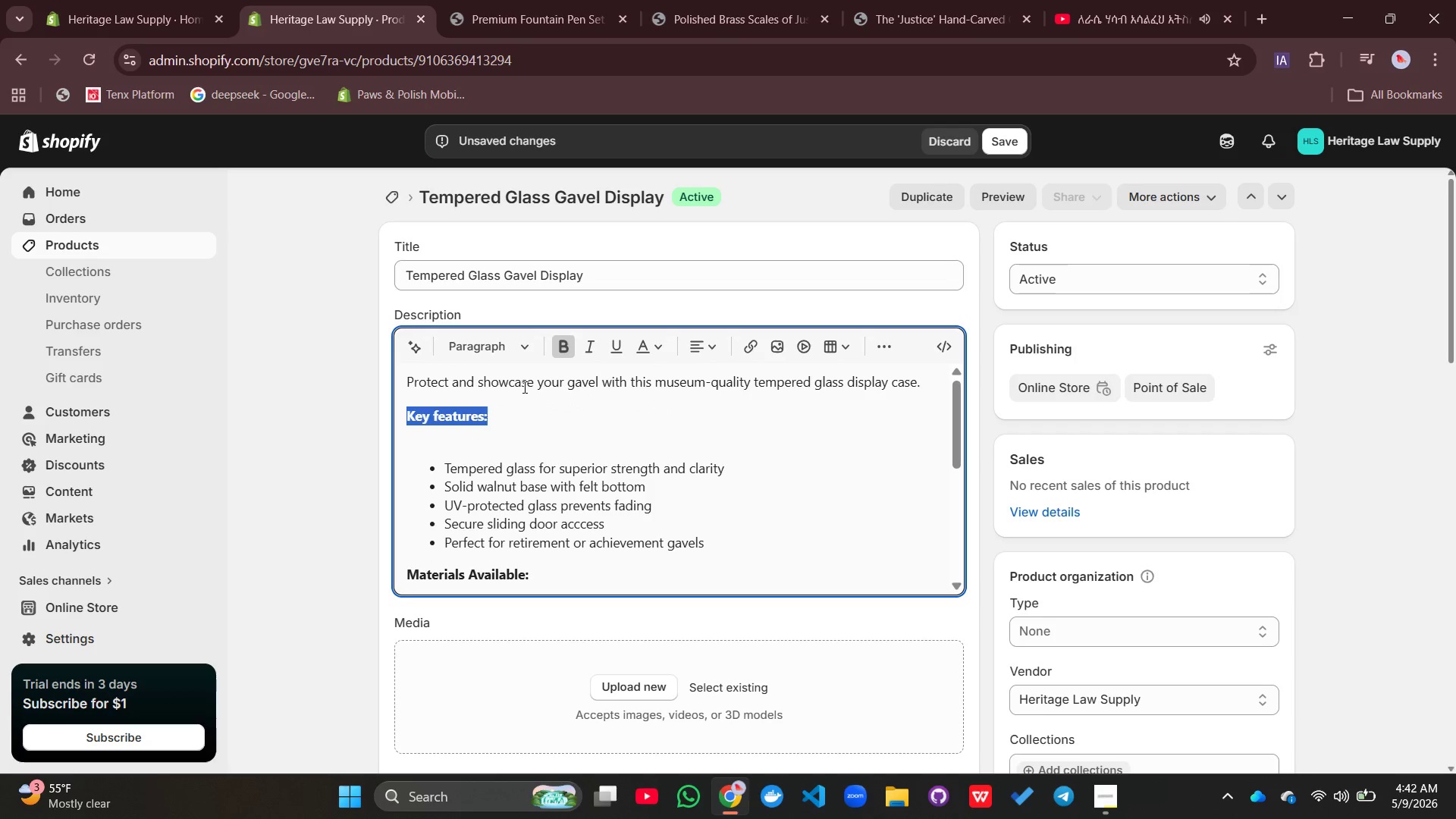 
double_click([523, 387])
 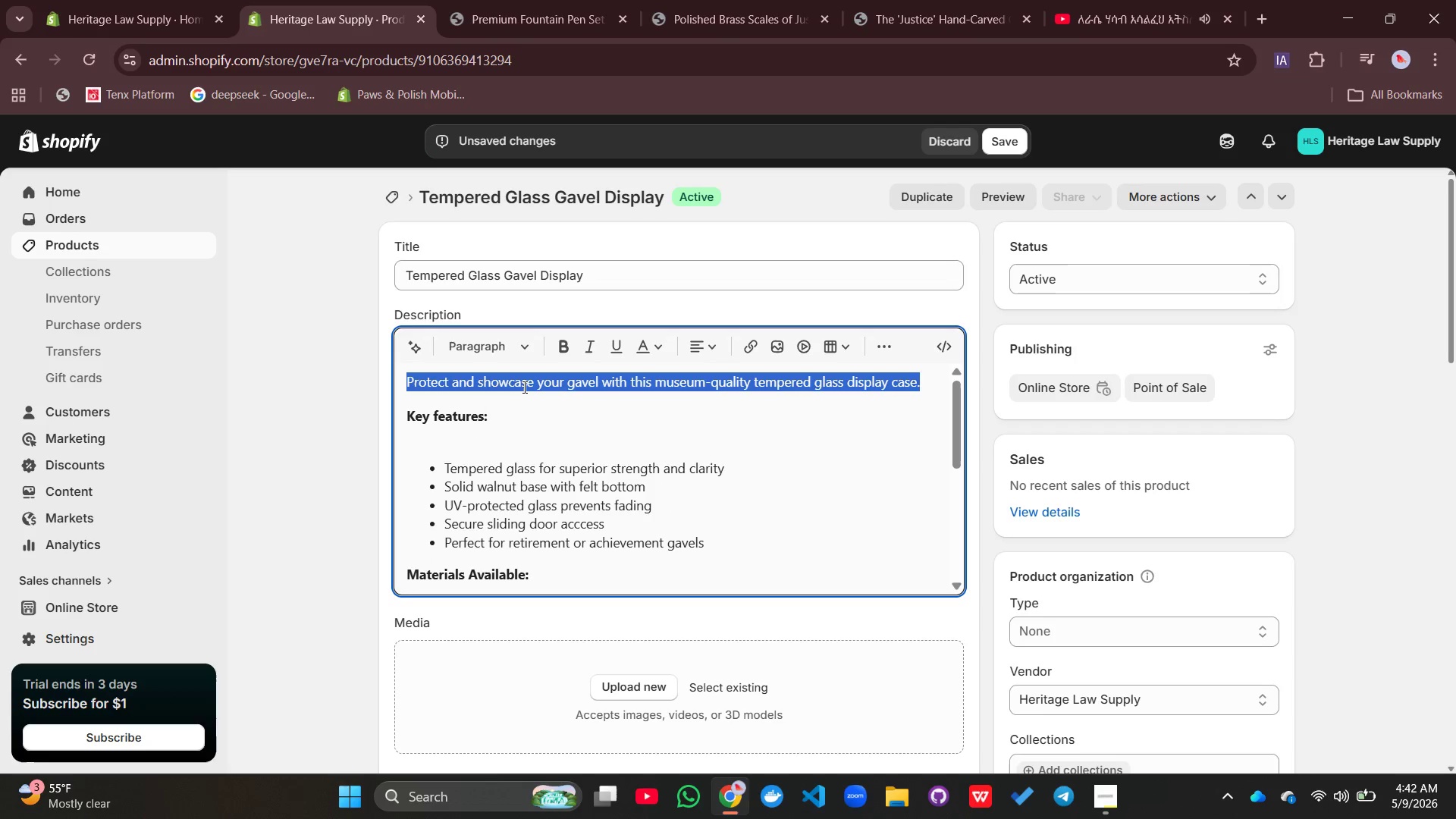 
triple_click([523, 387])
 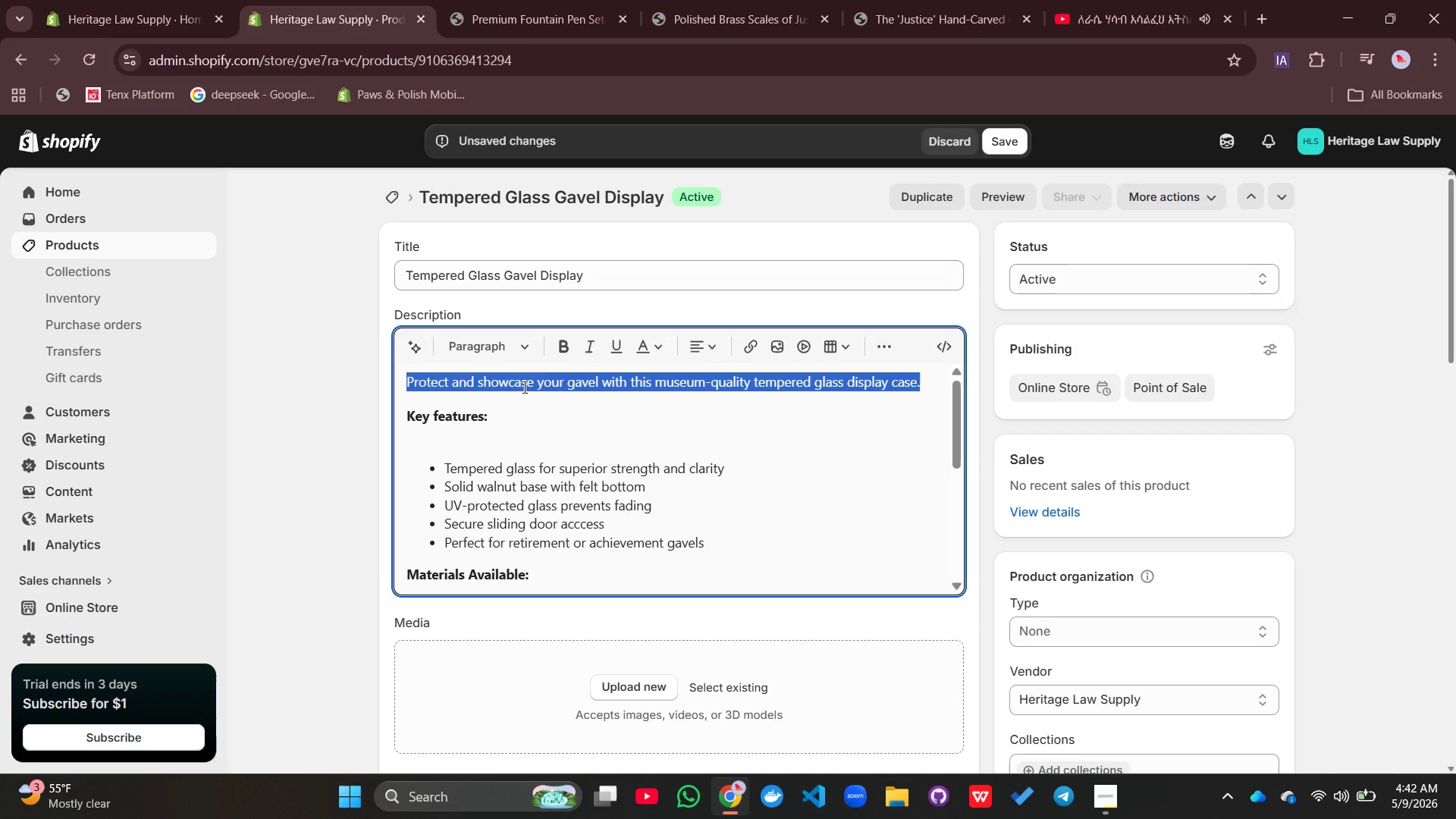 
triple_click([523, 387])
 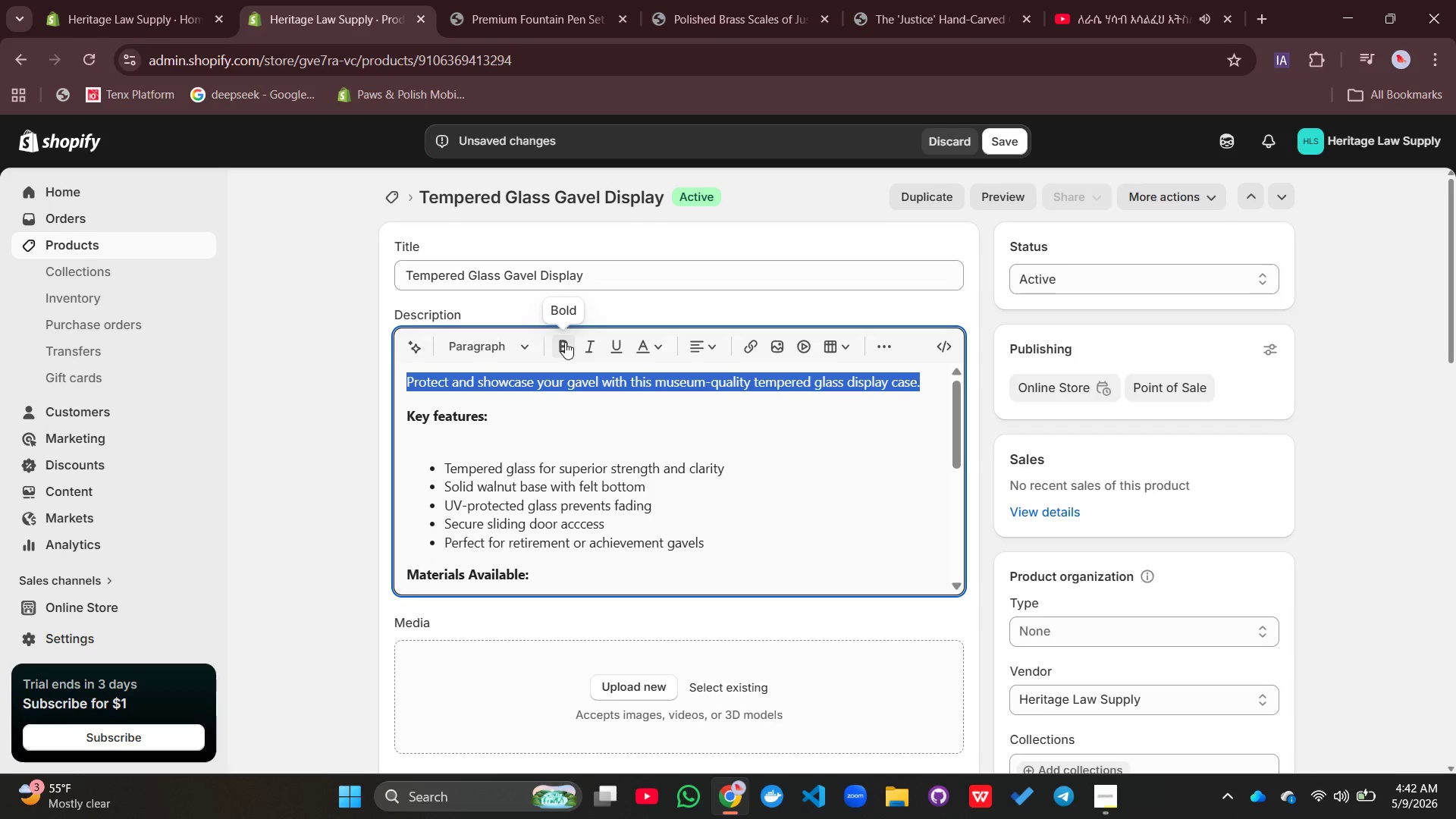 
left_click([565, 342])
 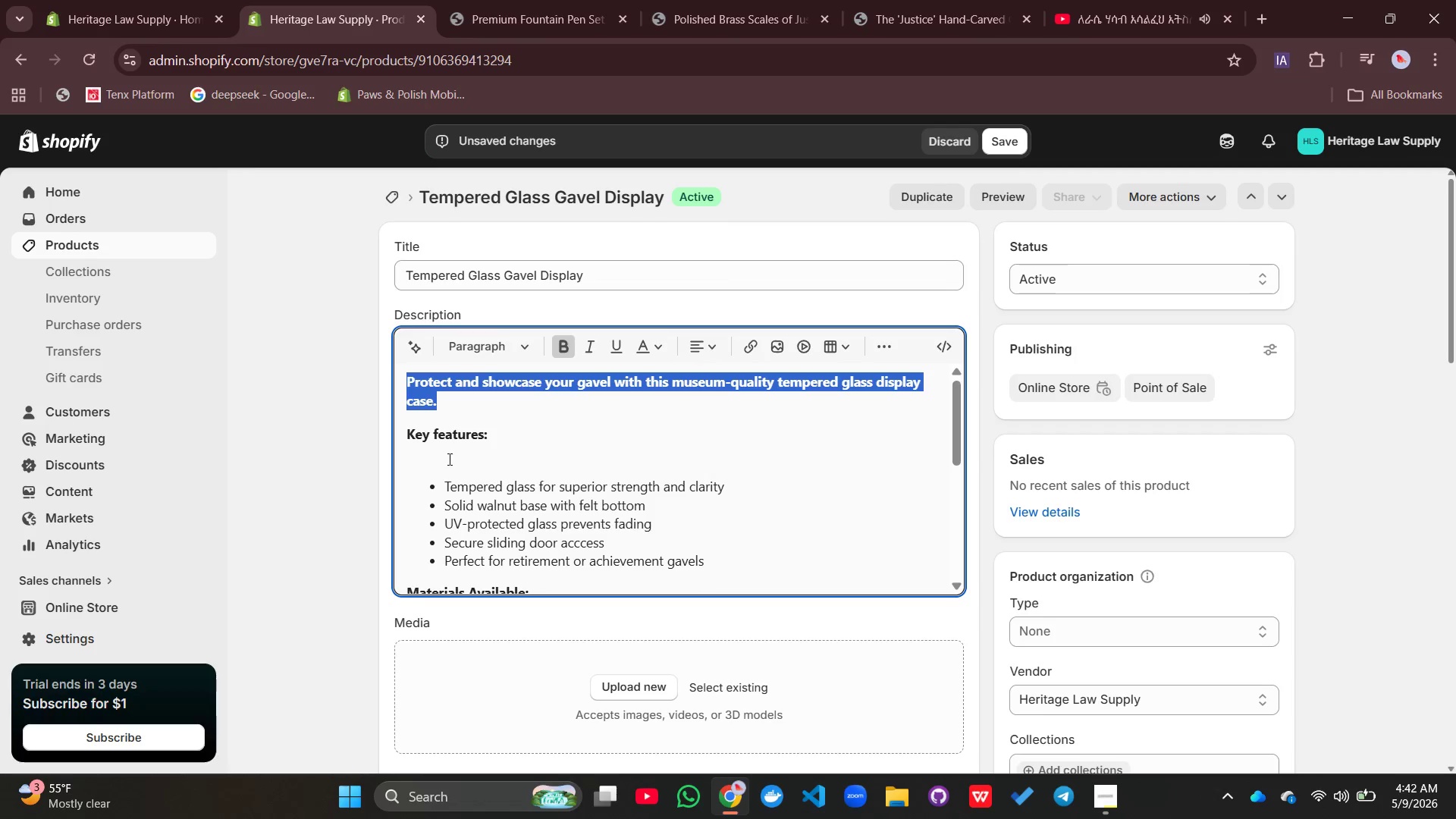 
left_click([446, 461])
 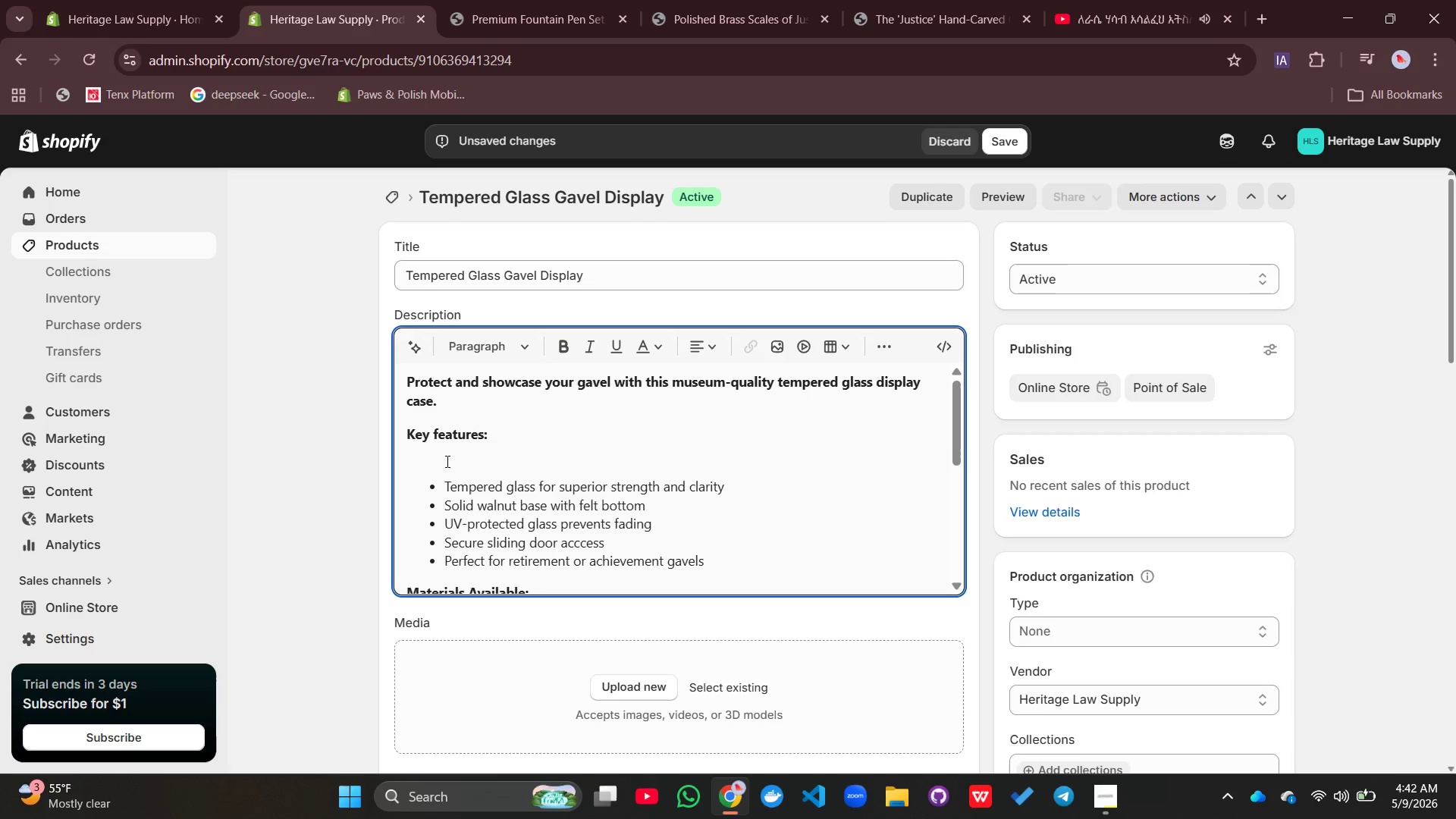 
key(Backspace)
 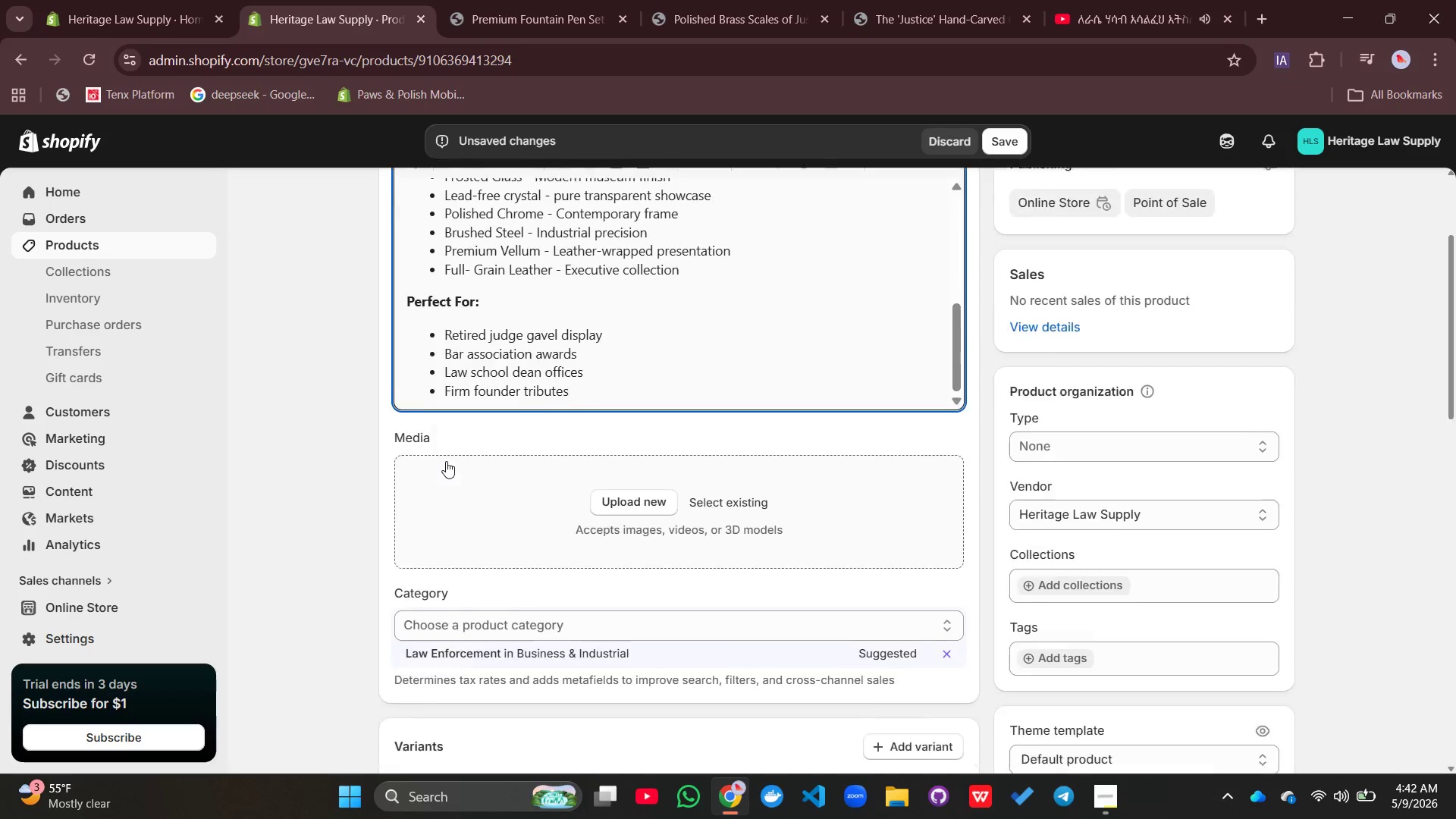 
left_click([603, 469])
 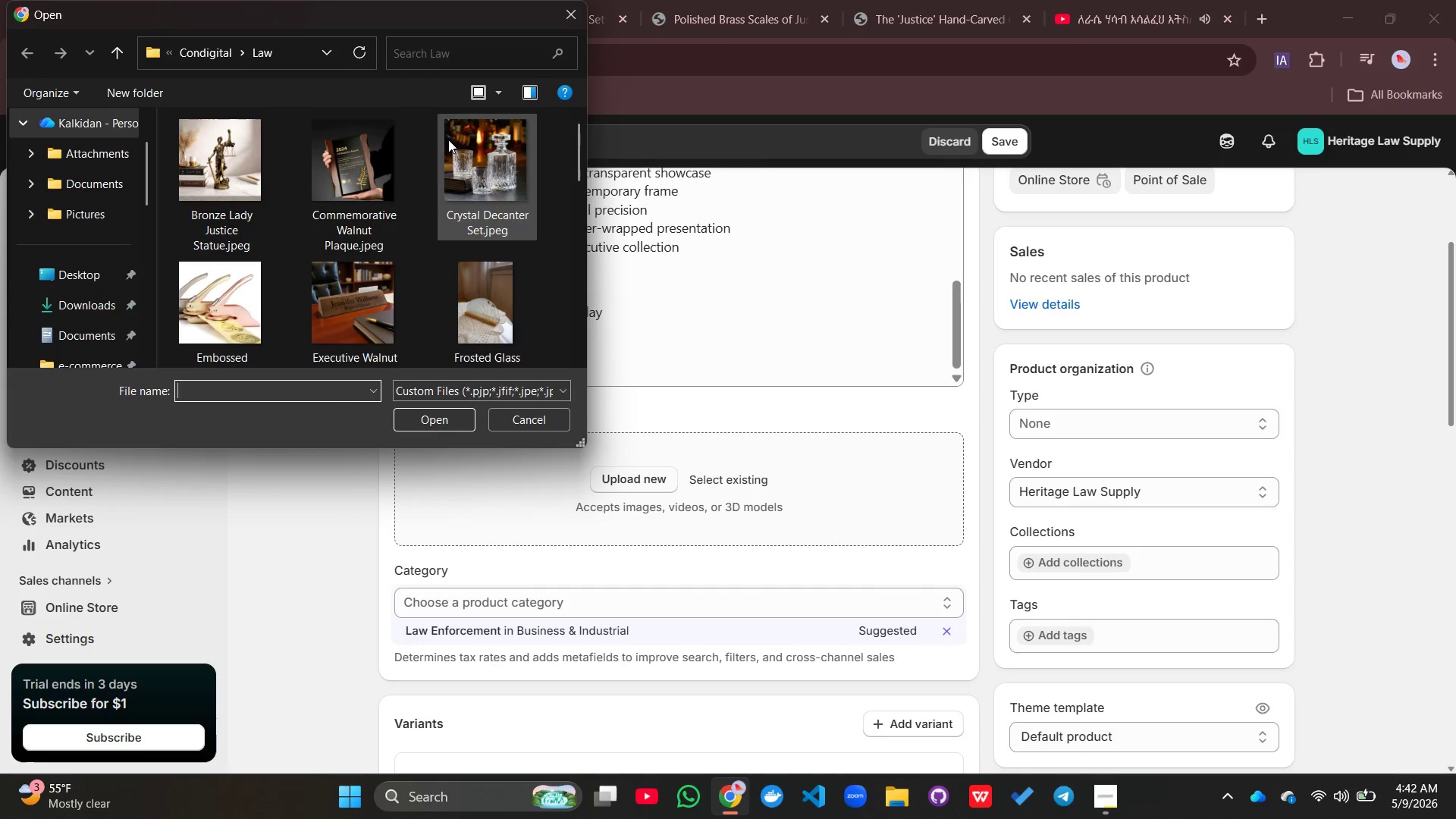 
scroll: coordinate [417, 119], scroll_direction: down, amount: 12.0
 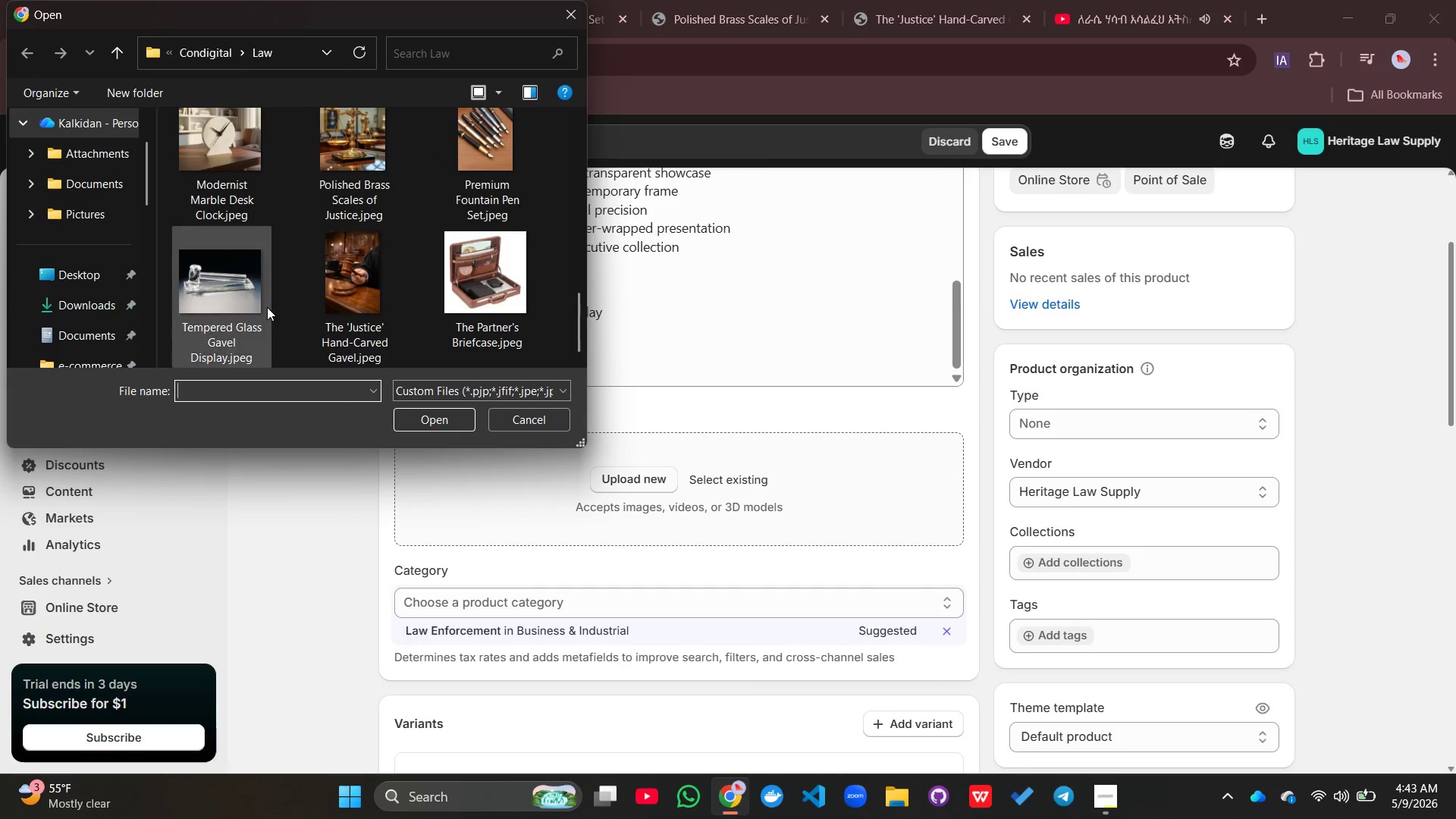 
left_click([267, 307])
 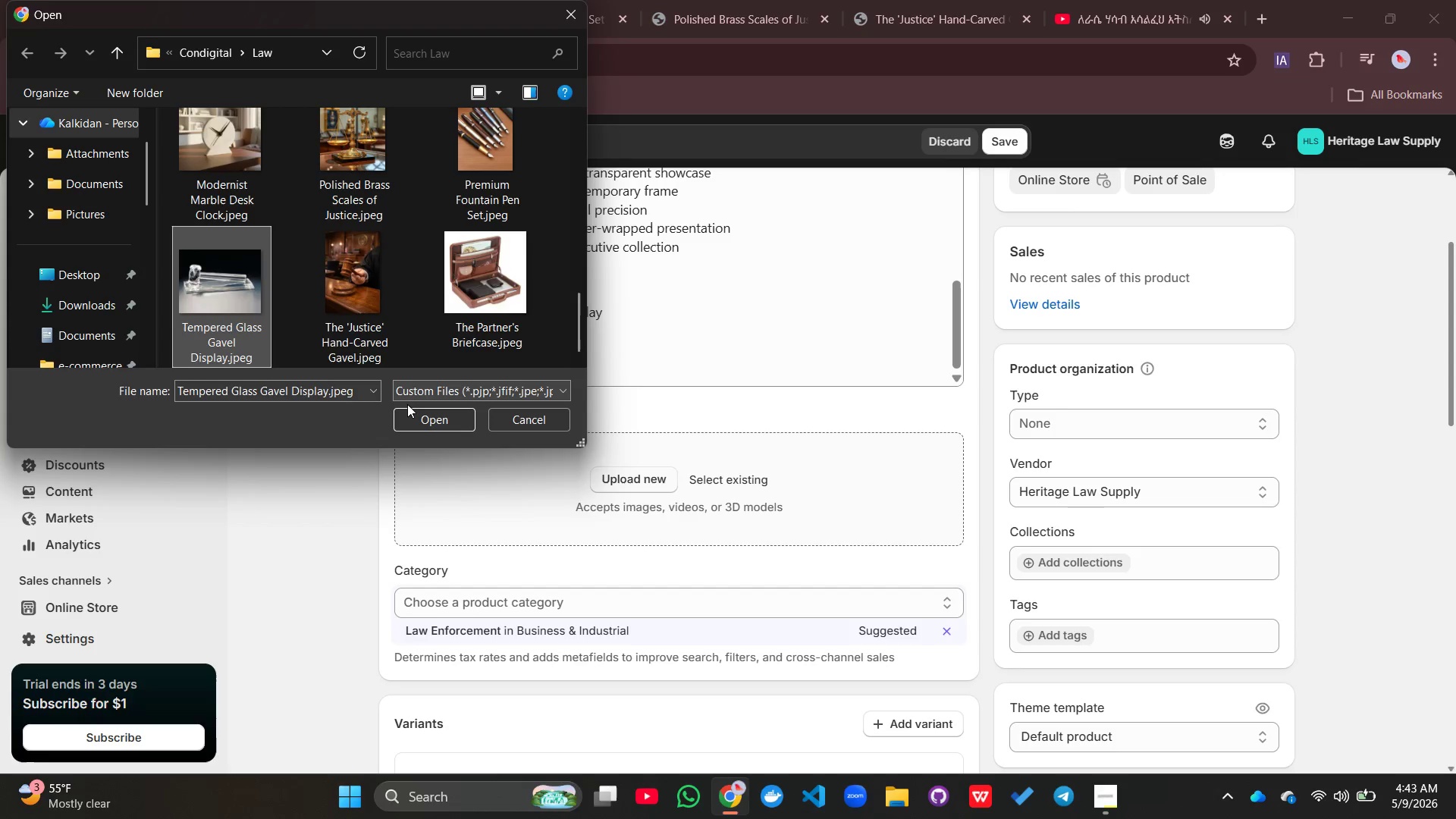 
left_click([409, 405])
 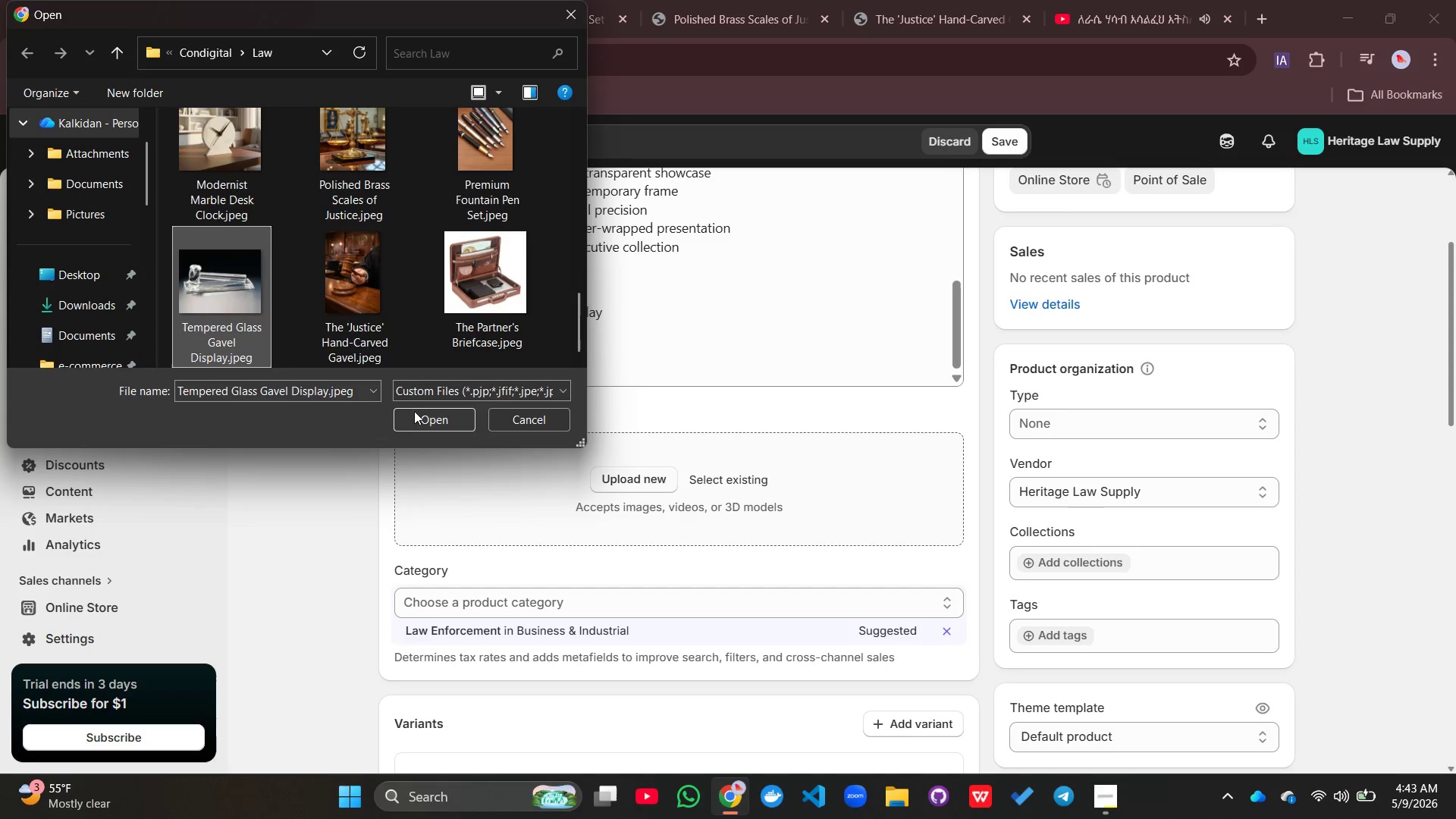 
left_click([414, 411])
 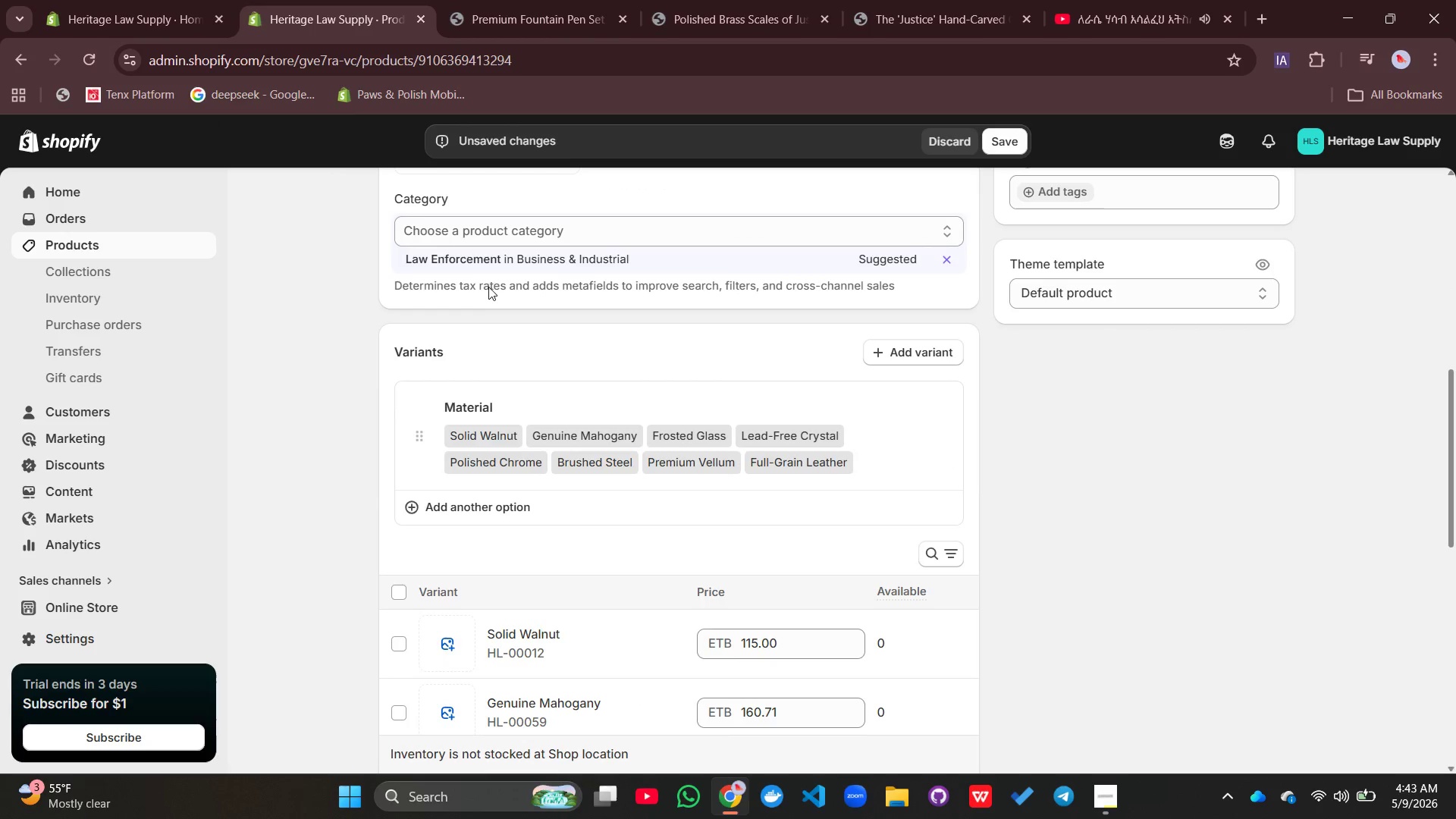 
left_click([480, 251])
 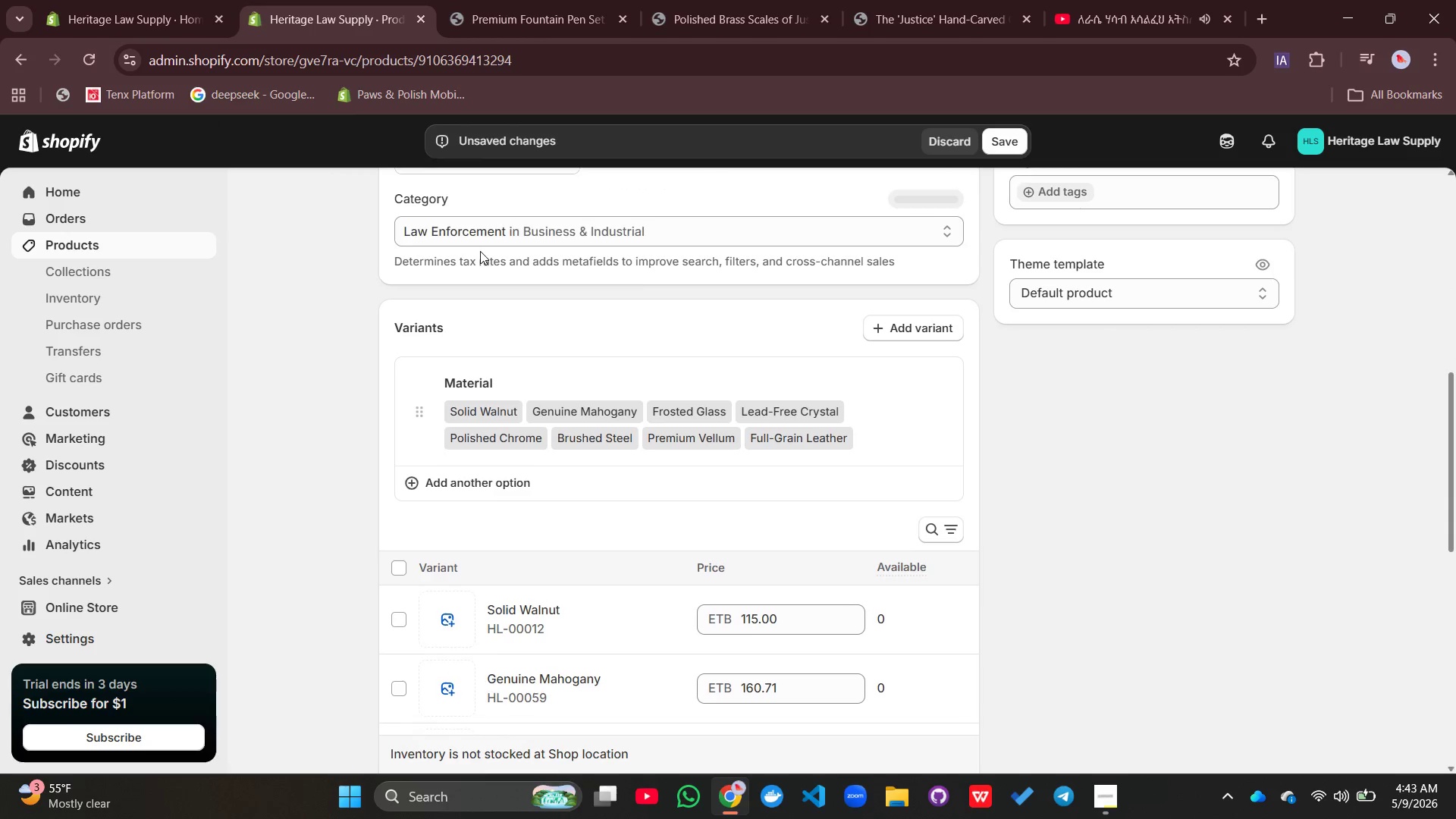 
mouse_move([600, 312])
 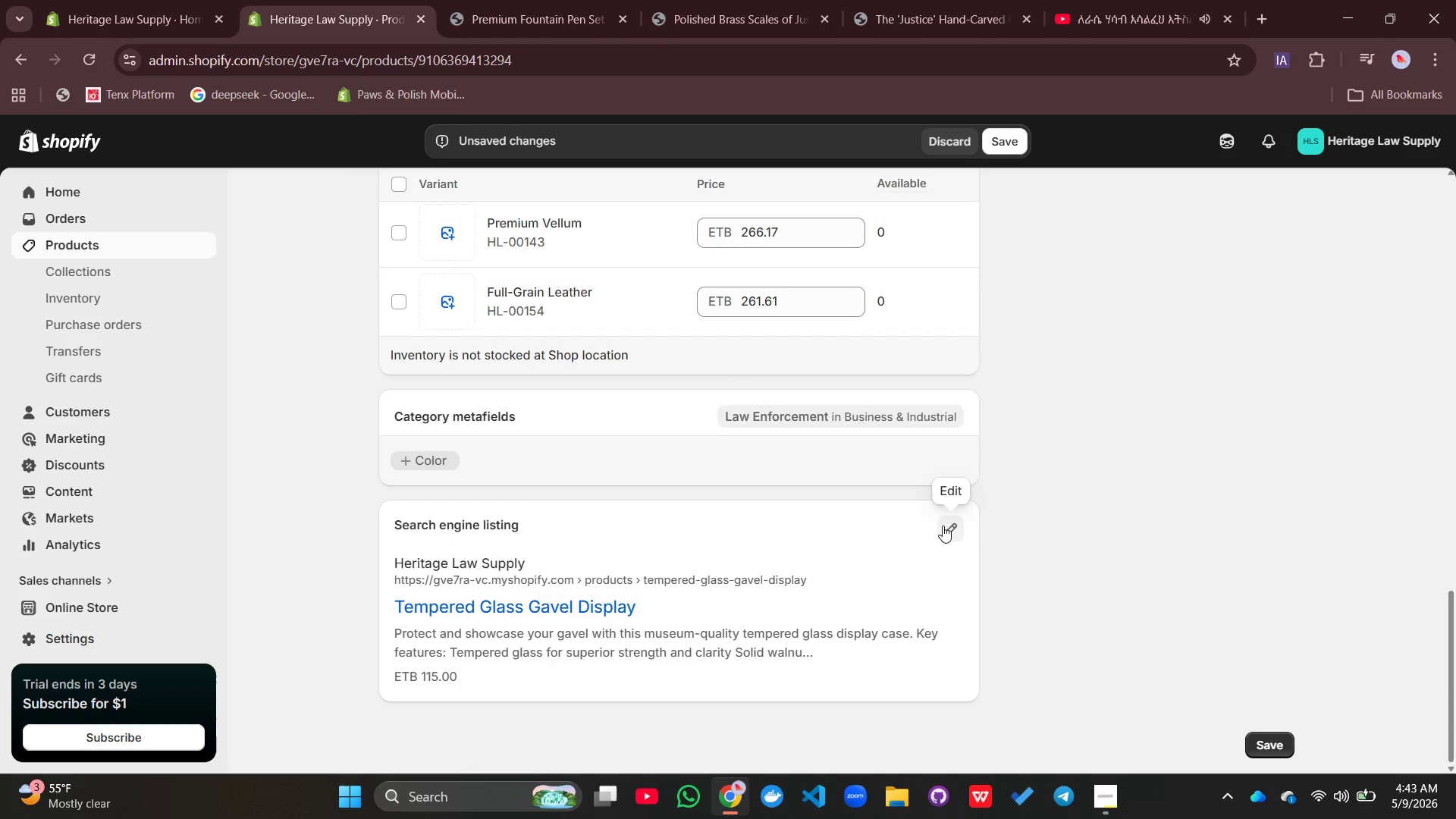 
left_click([943, 526])
 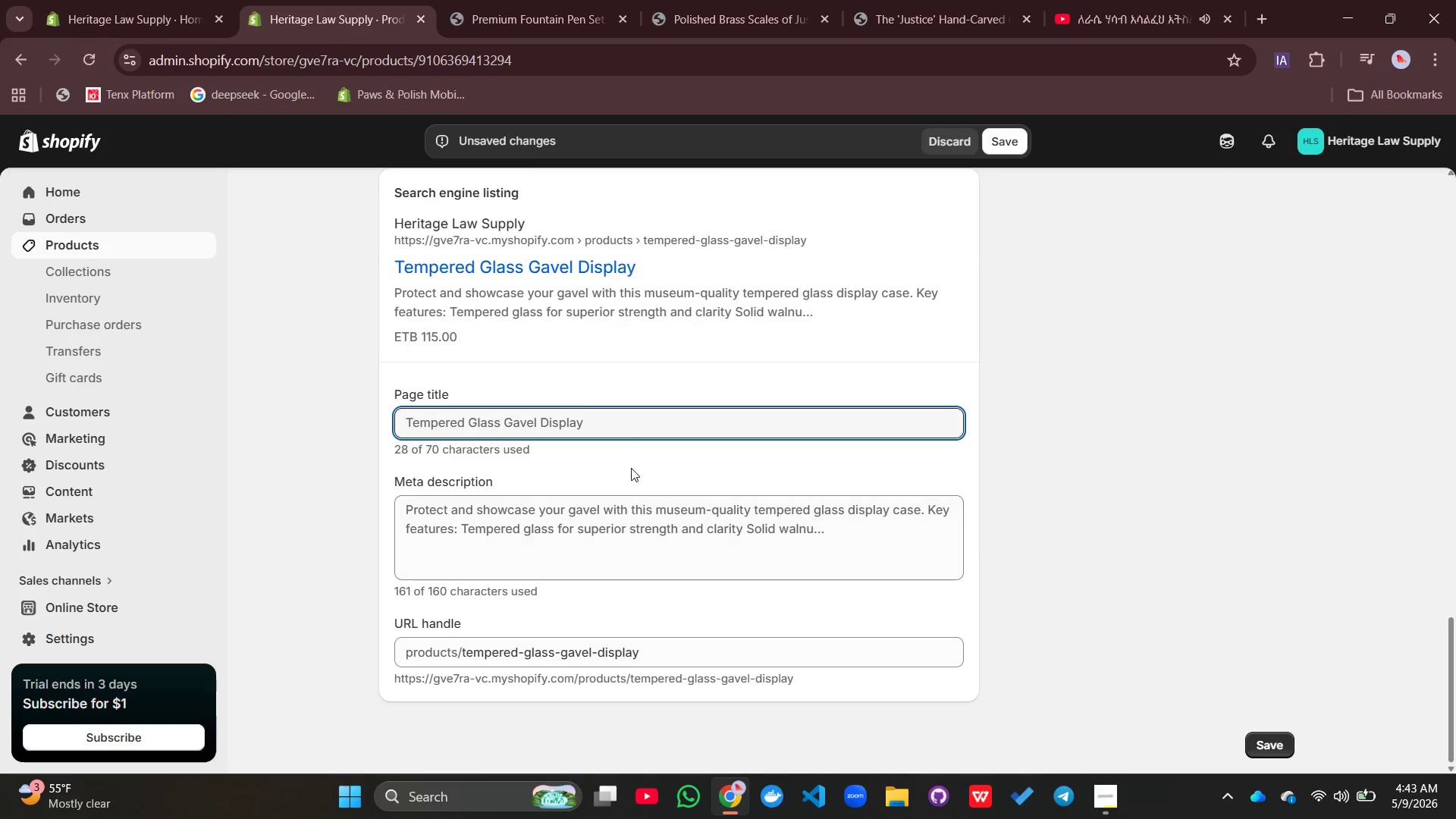 
left_click([627, 425])
 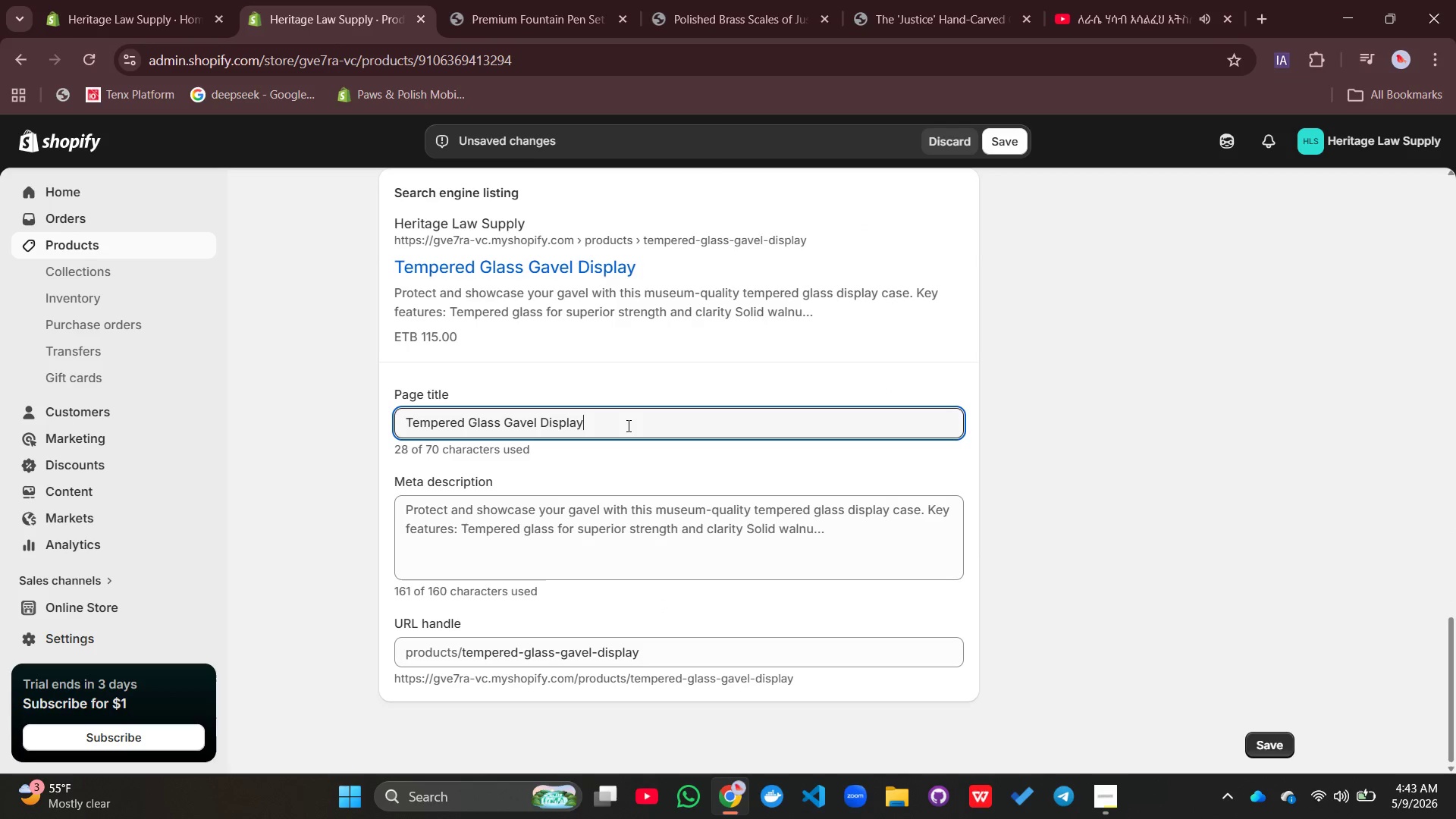 
type( | Hr)
key(Backspace)
type(eritage Law Supply)
 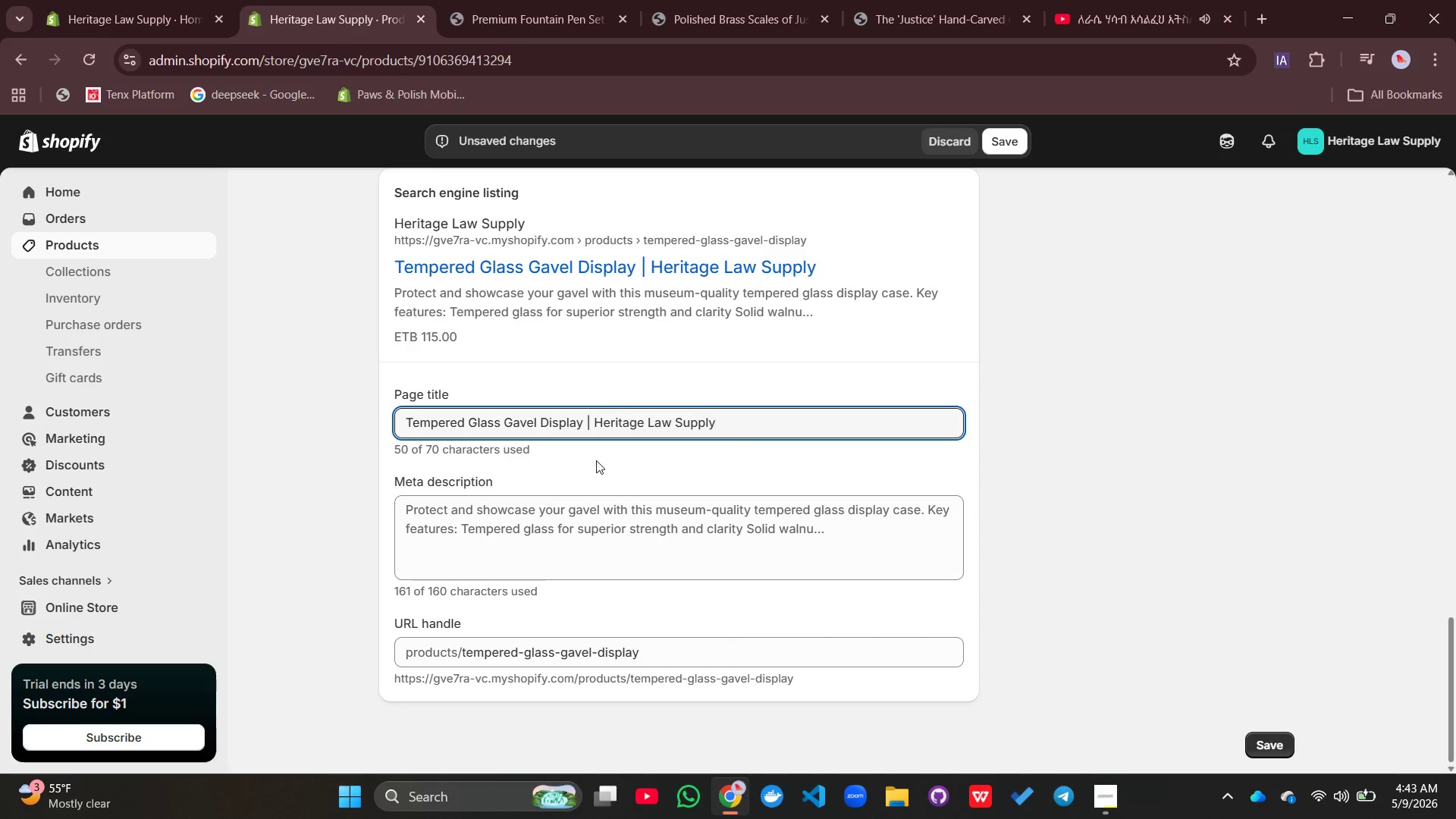 
left_click([560, 519])
 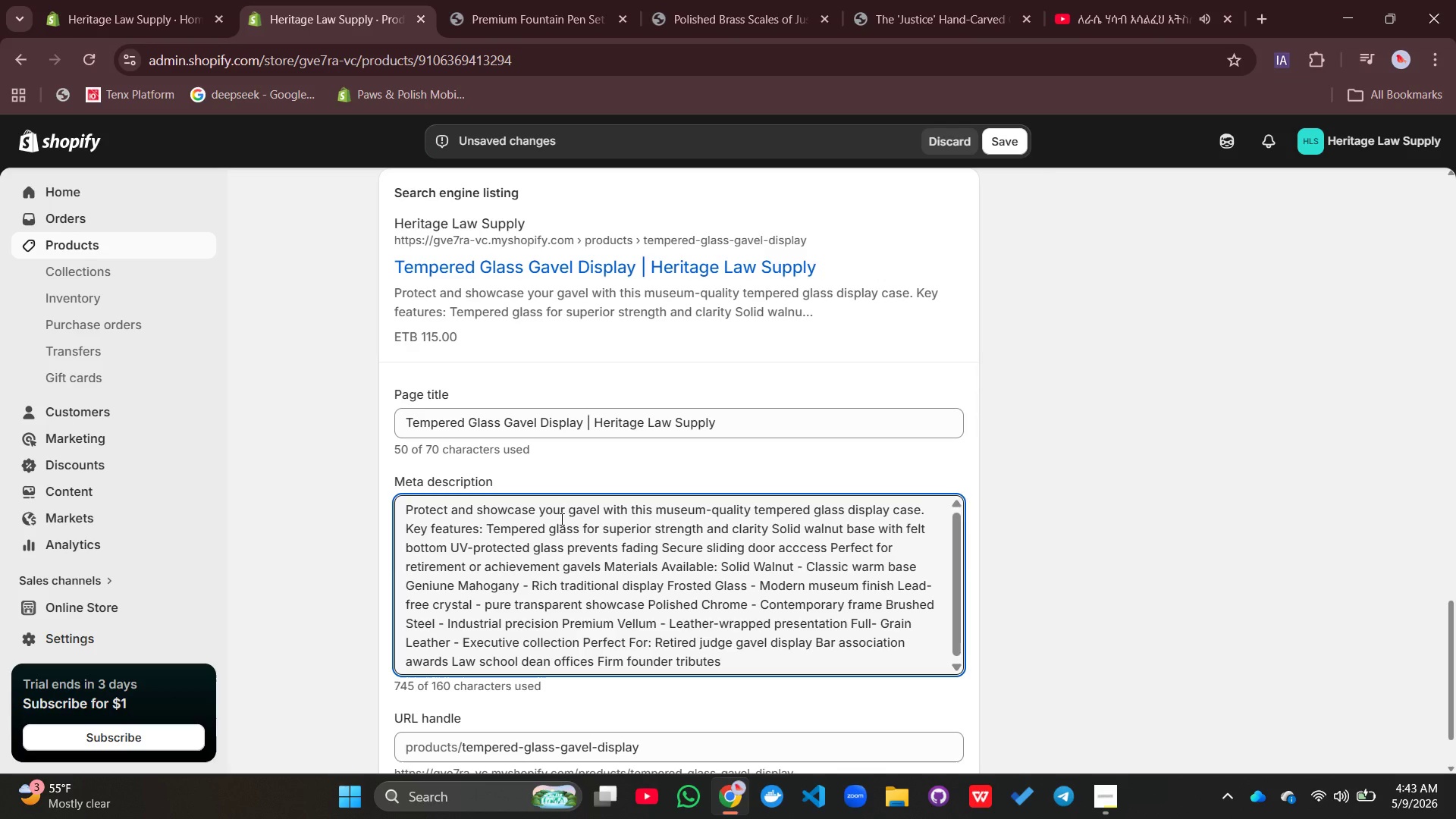 
key(Control+ControlLeft)
 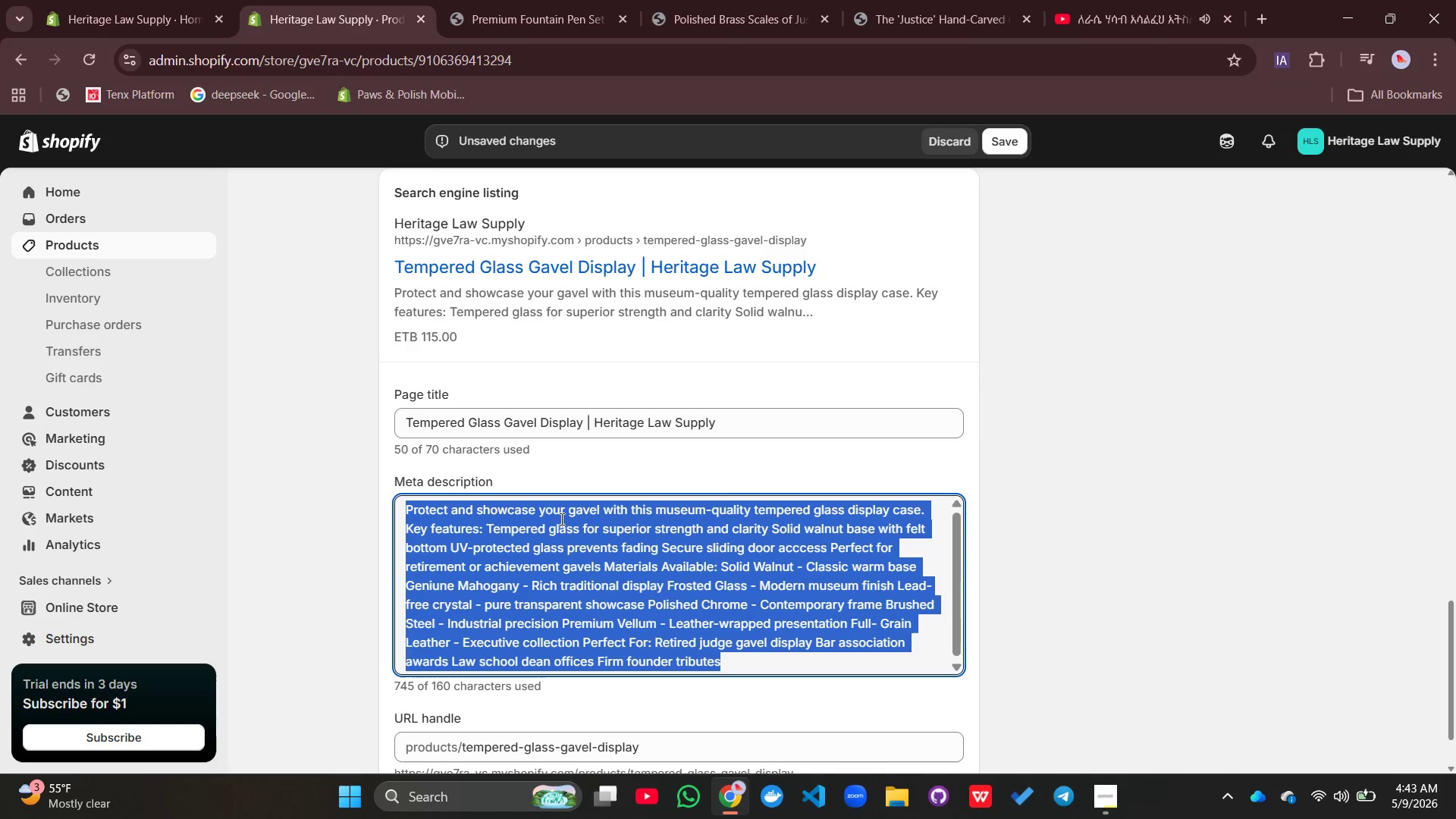 
key(Control+A)
 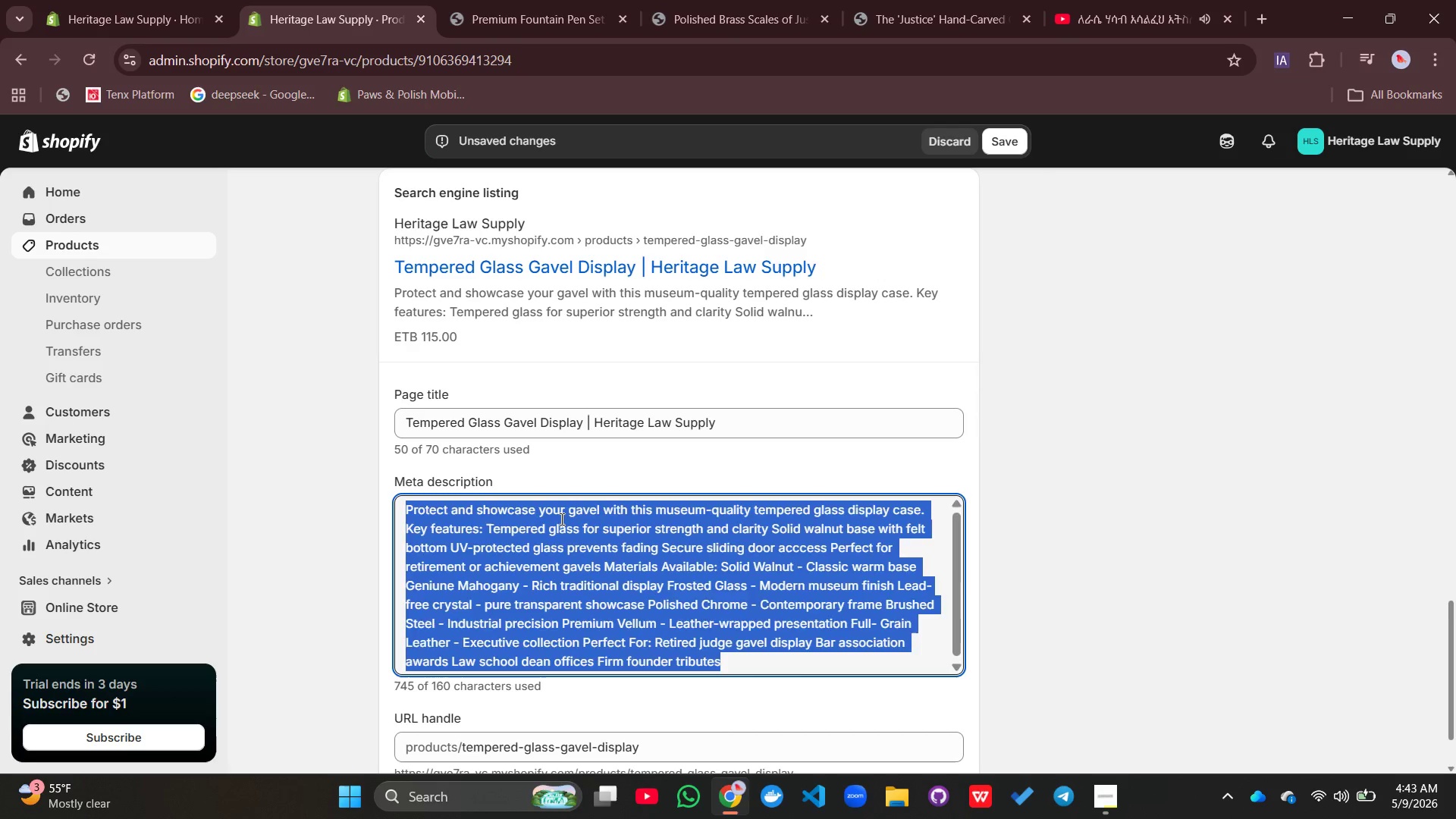 
key(Backspace)
 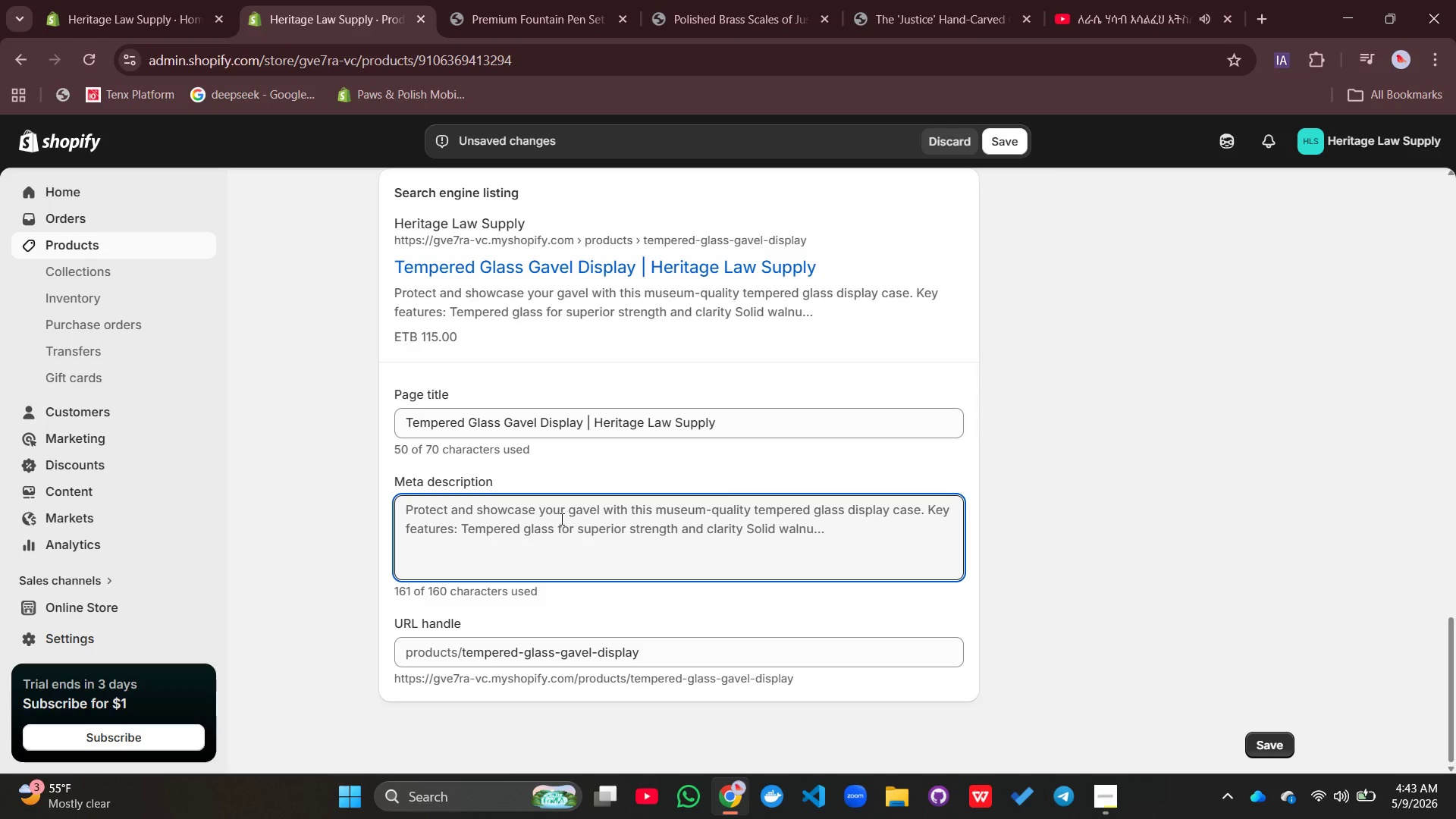 
type(Musem)
key(Backspace)
type(um-quality tempered glass gavel displayu)
key(Backspace)
type( case. UV-protected with soild walnut base. )
 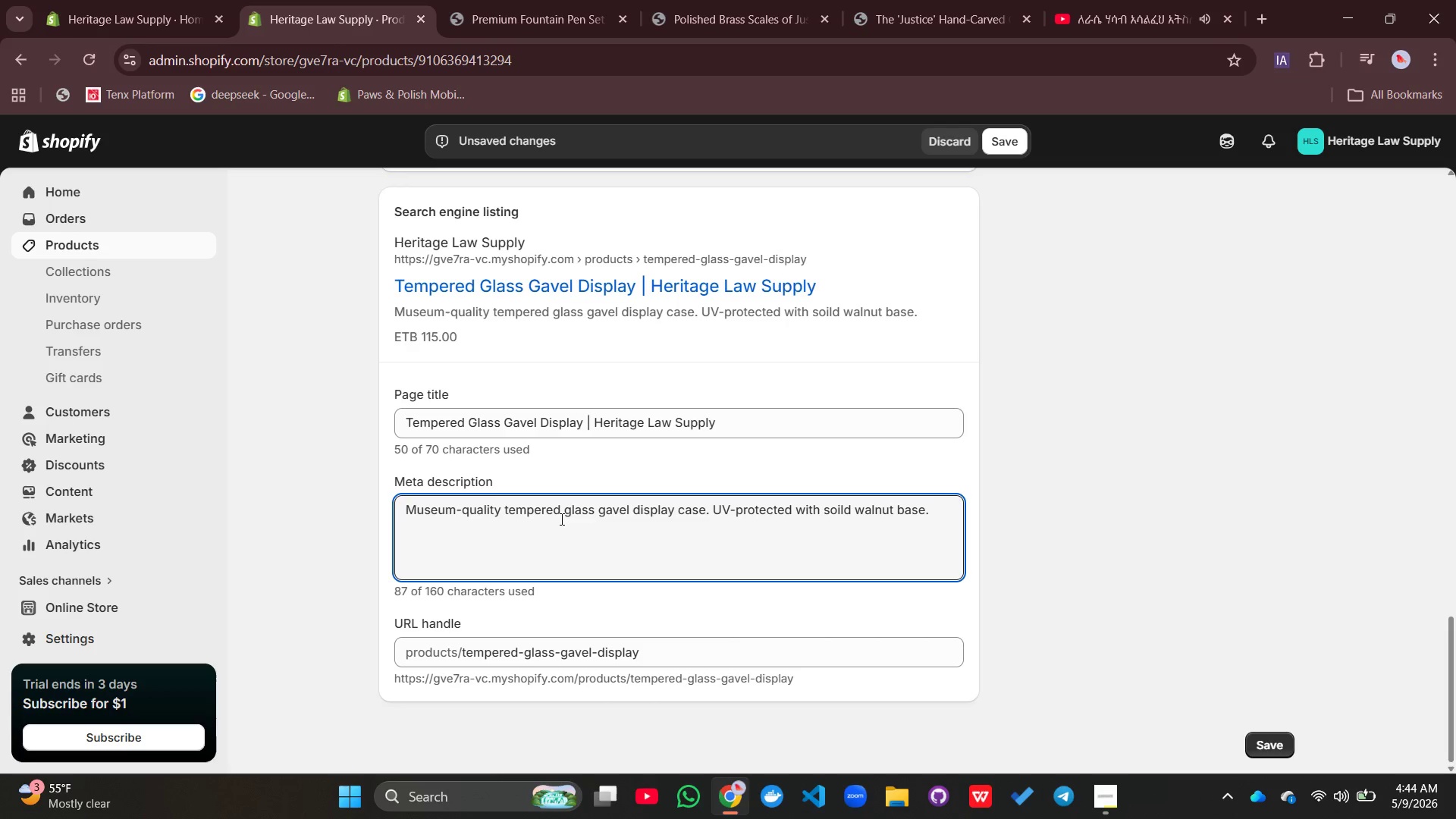 
key(Control+P)
 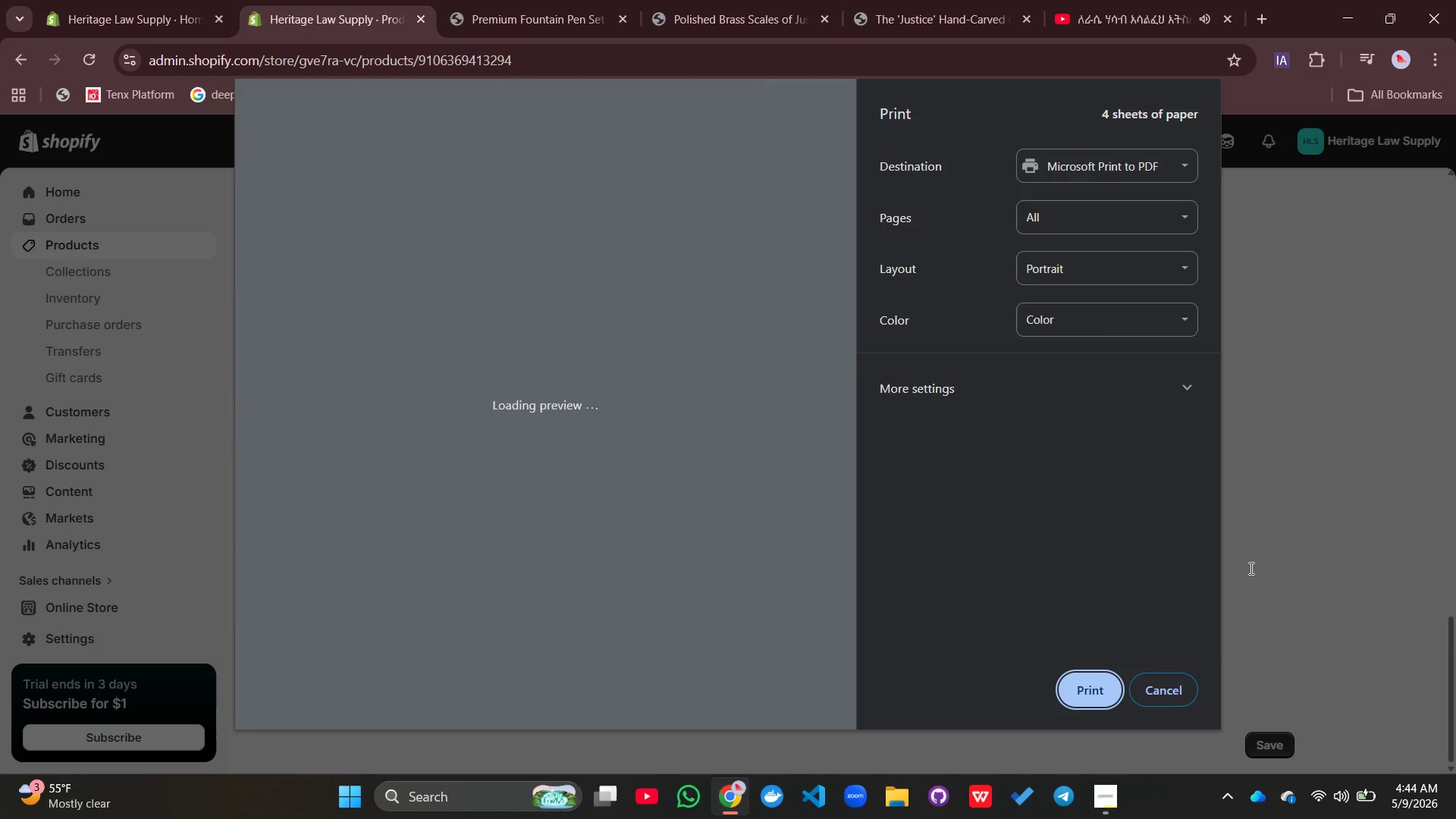 
left_click([1183, 686])
 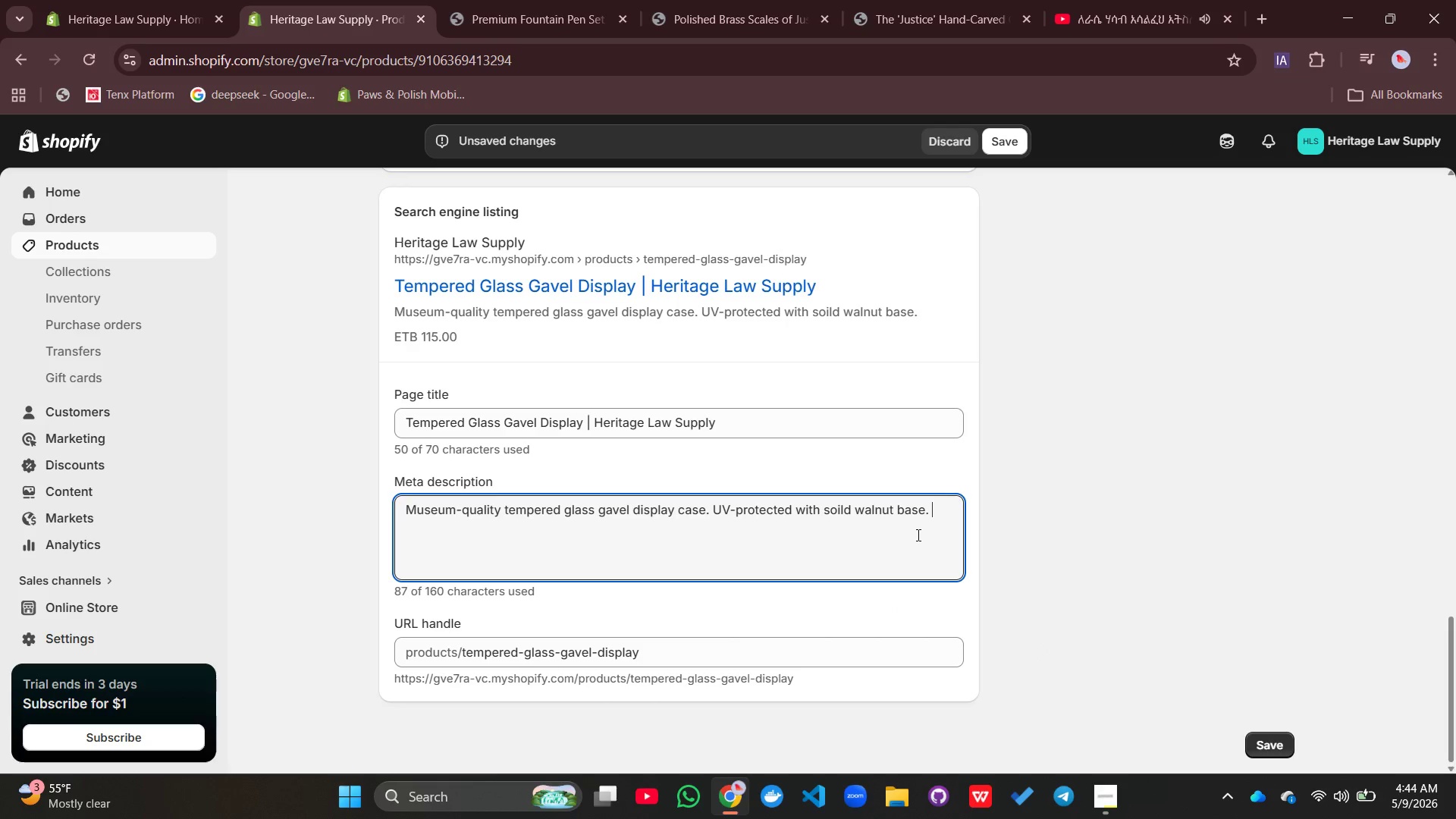 
type(Perfect for u)
key(Backspace)
type(ju)
 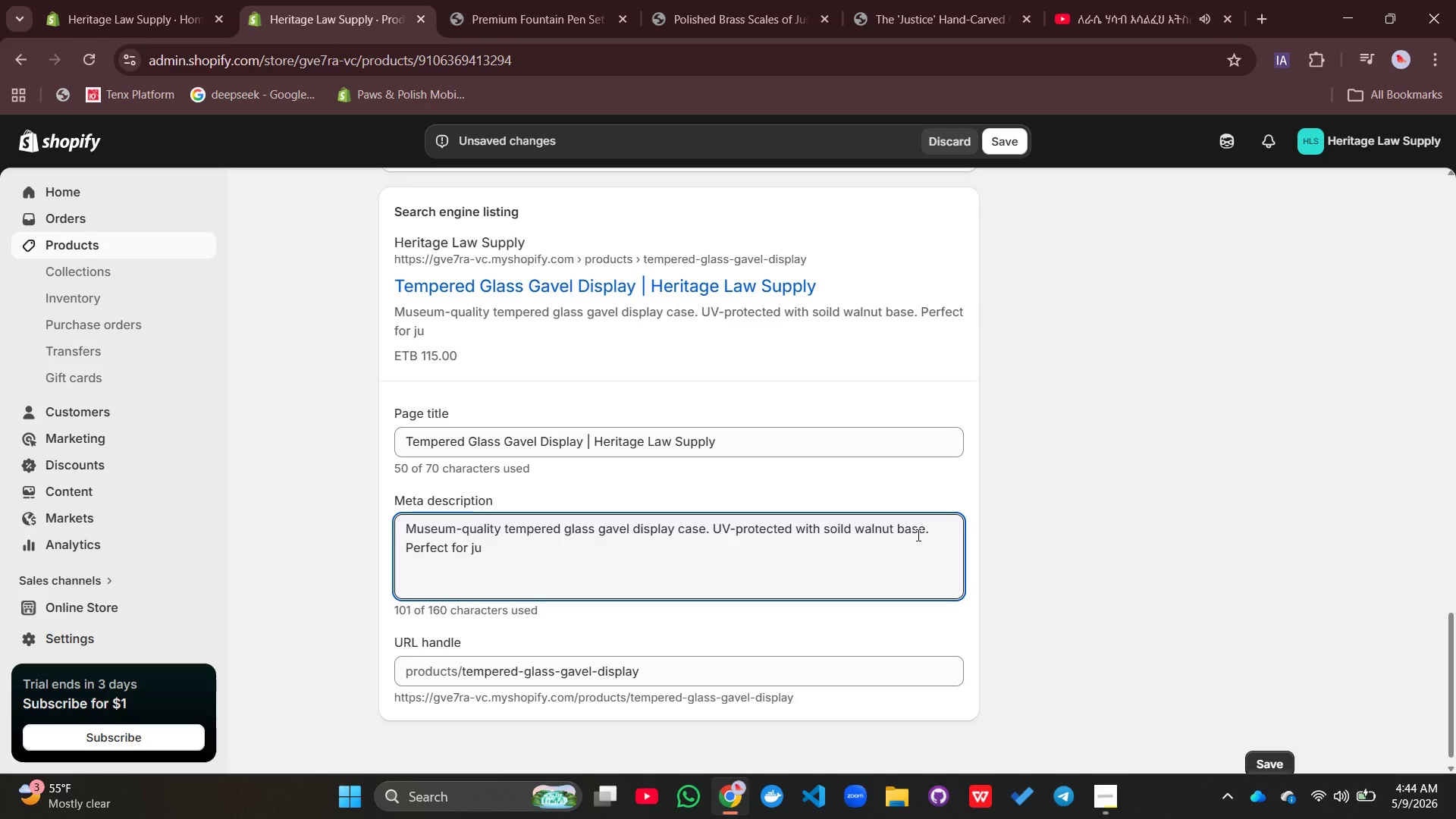 
type(dical retirement gifts.)
 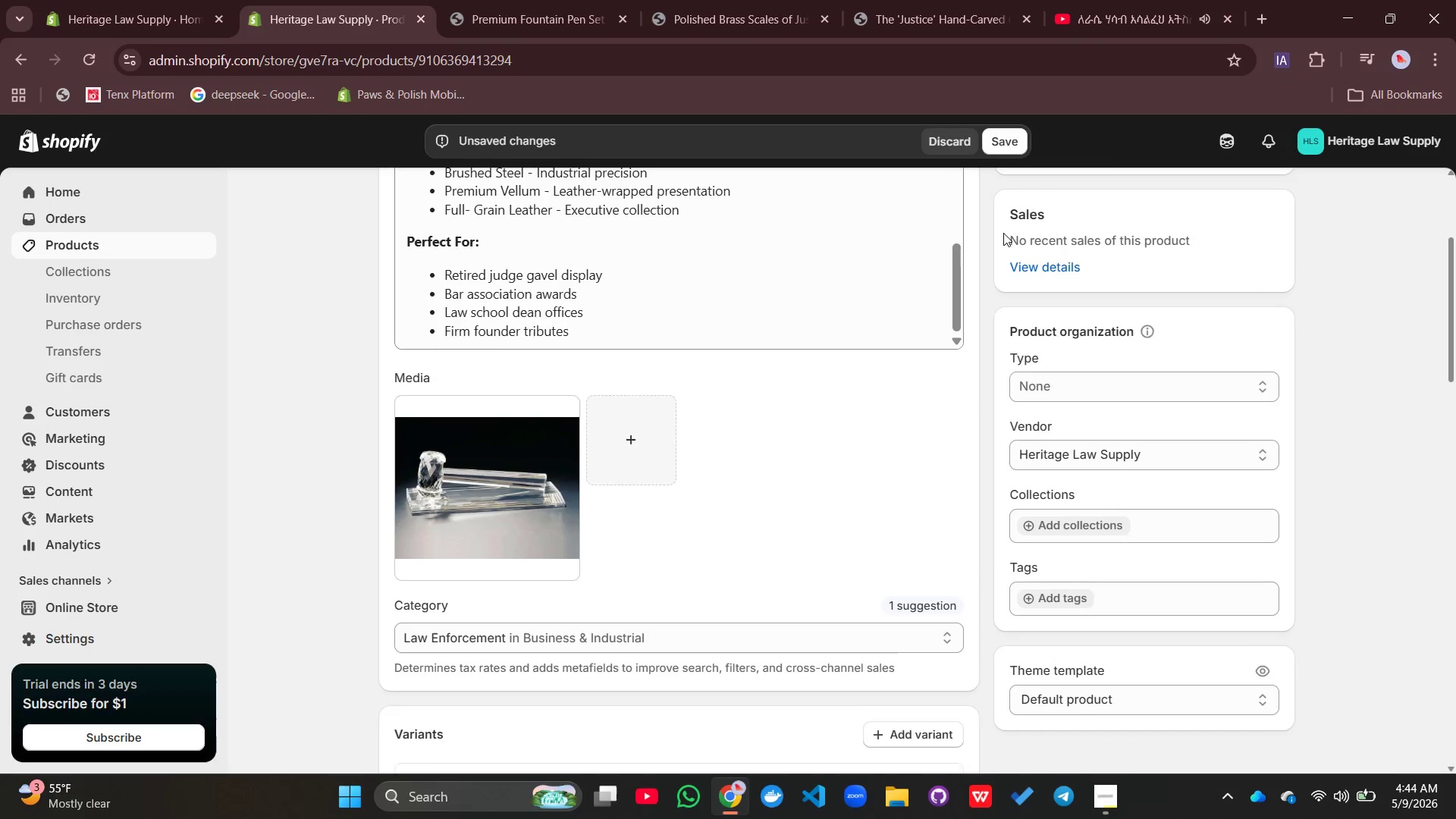 
left_click([1034, 391])
 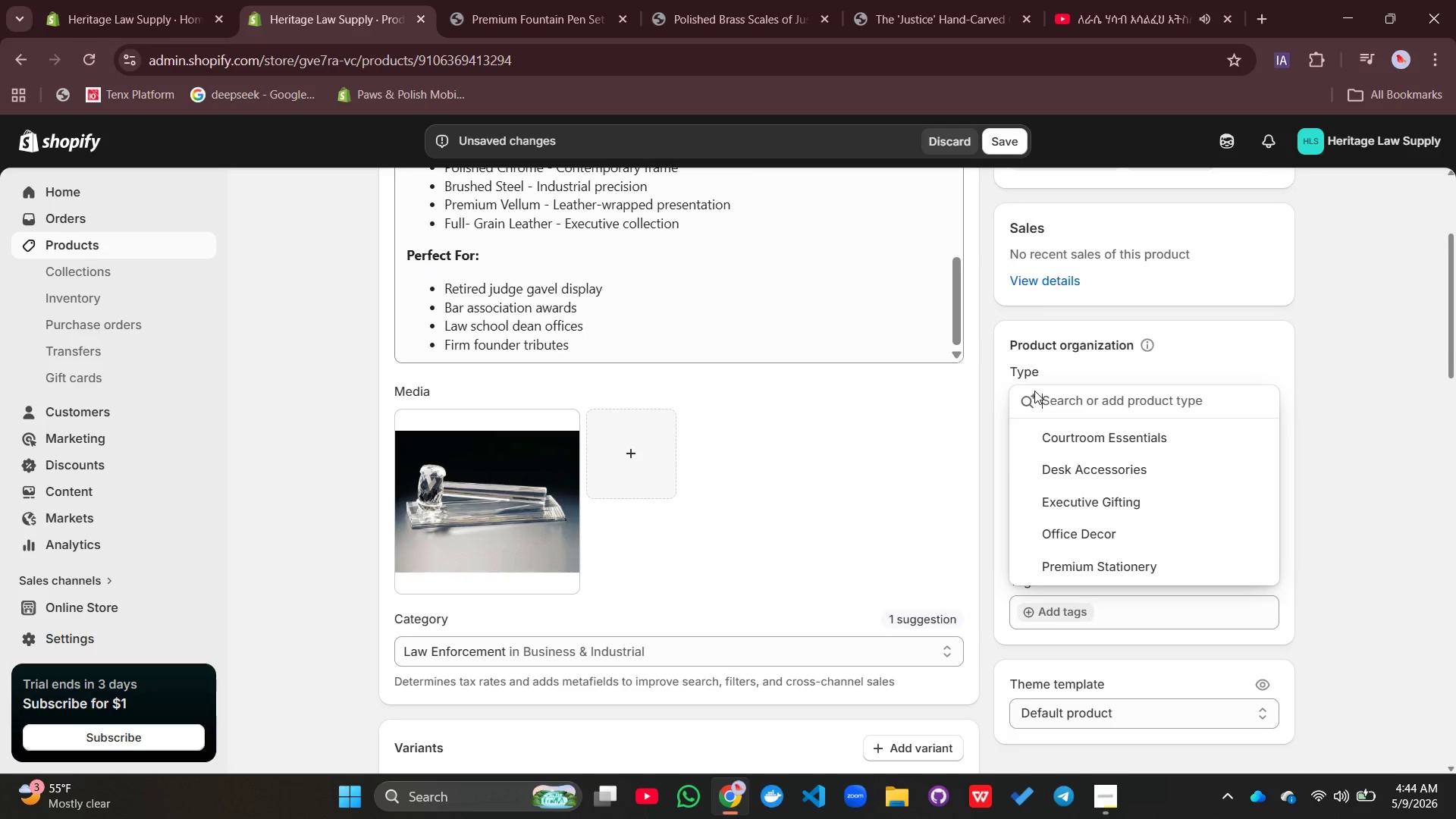 
left_click([1068, 444])
 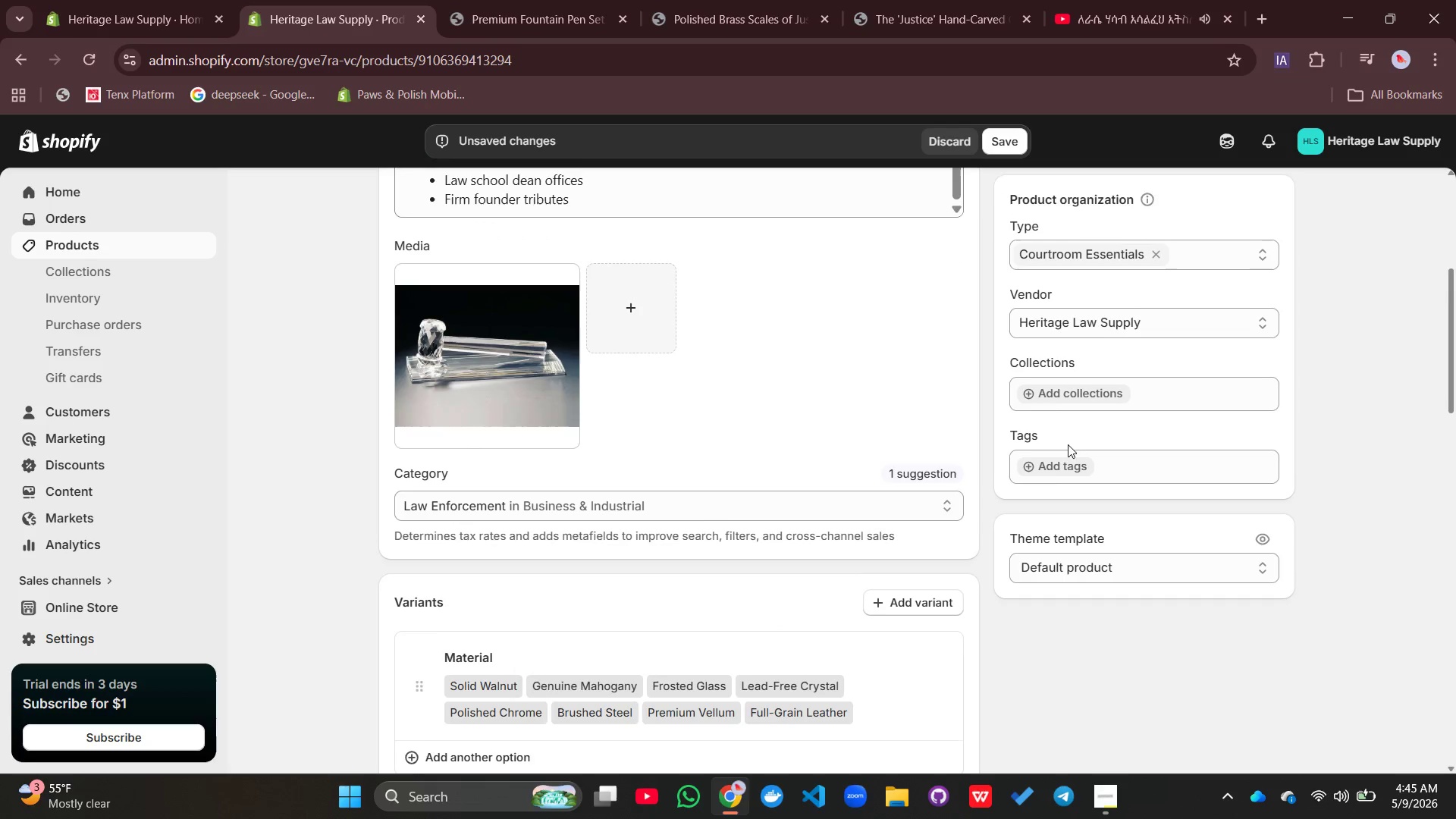 
left_click([1053, 455])
 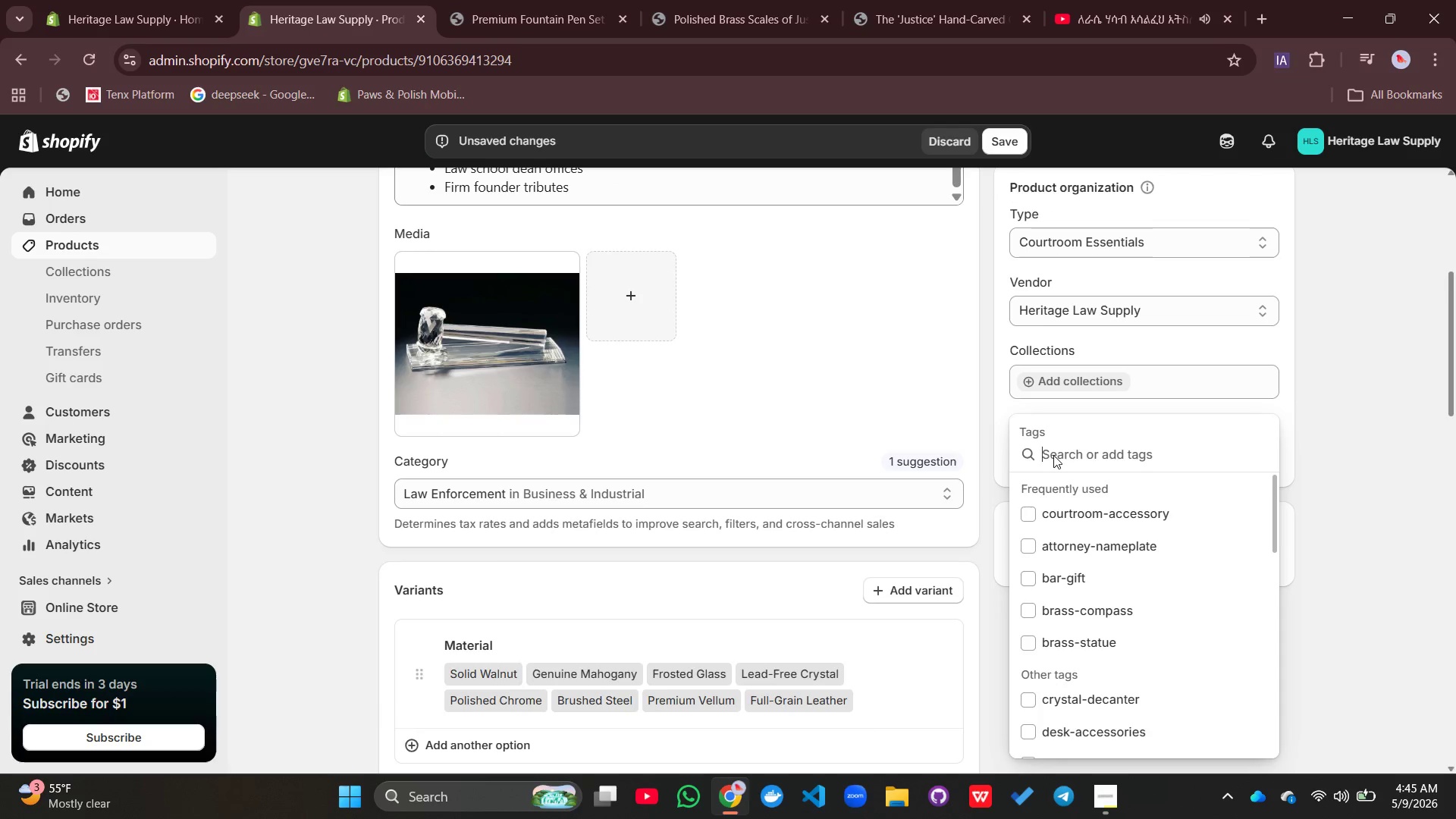 
type(gavel-display, glass-case, judical-award)
 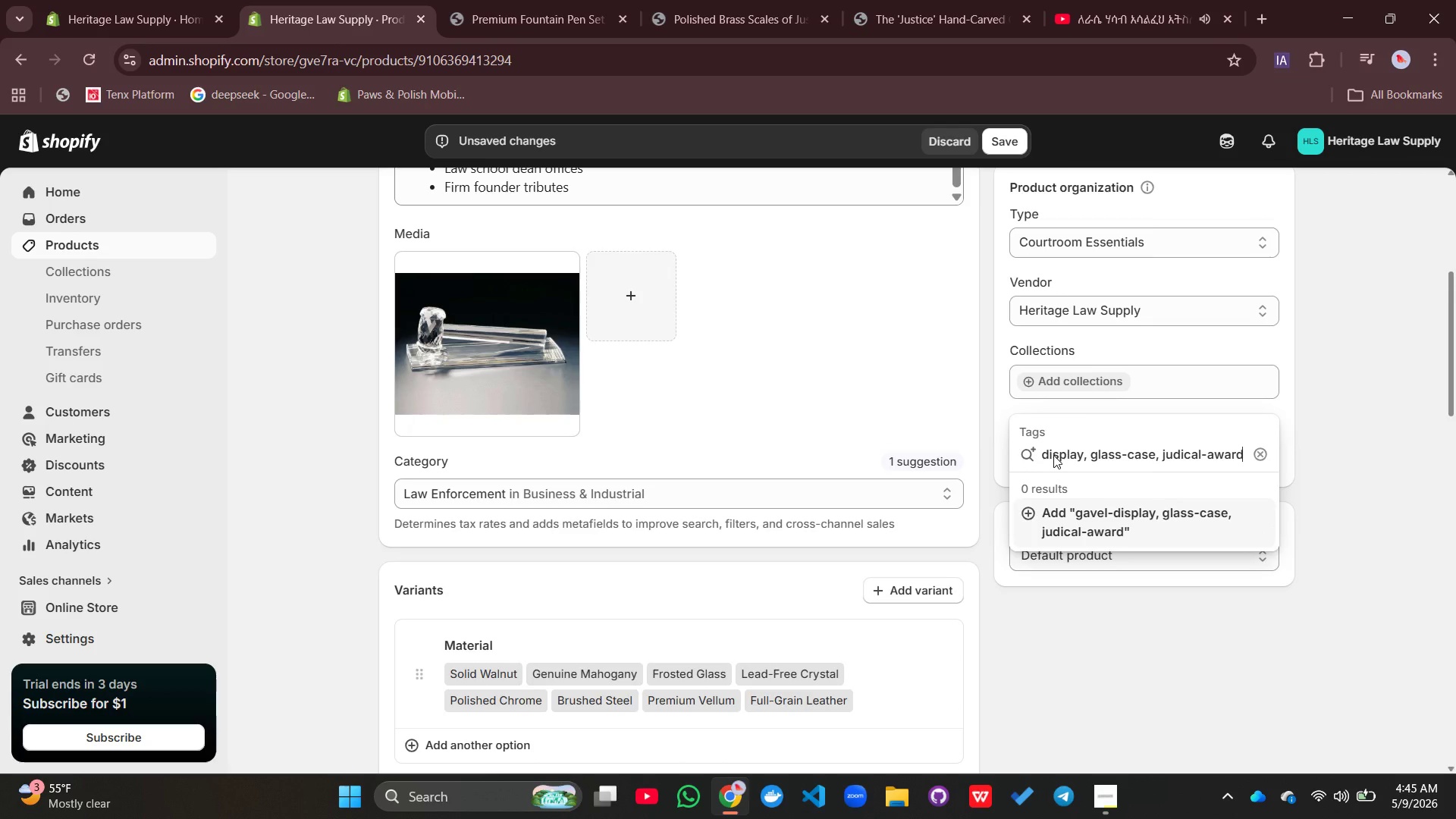 
key(Enter)
 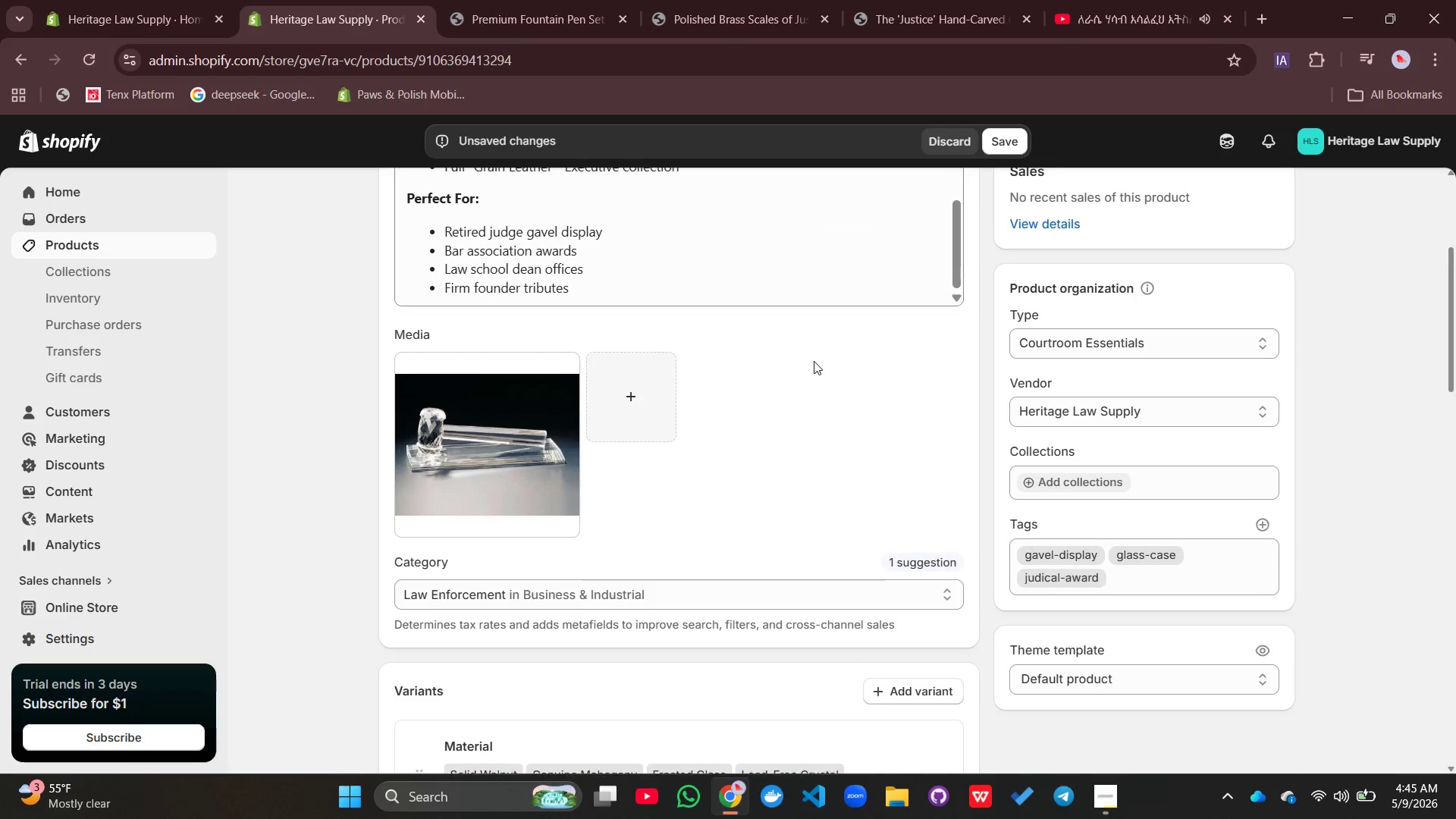 
left_click([513, 458])
 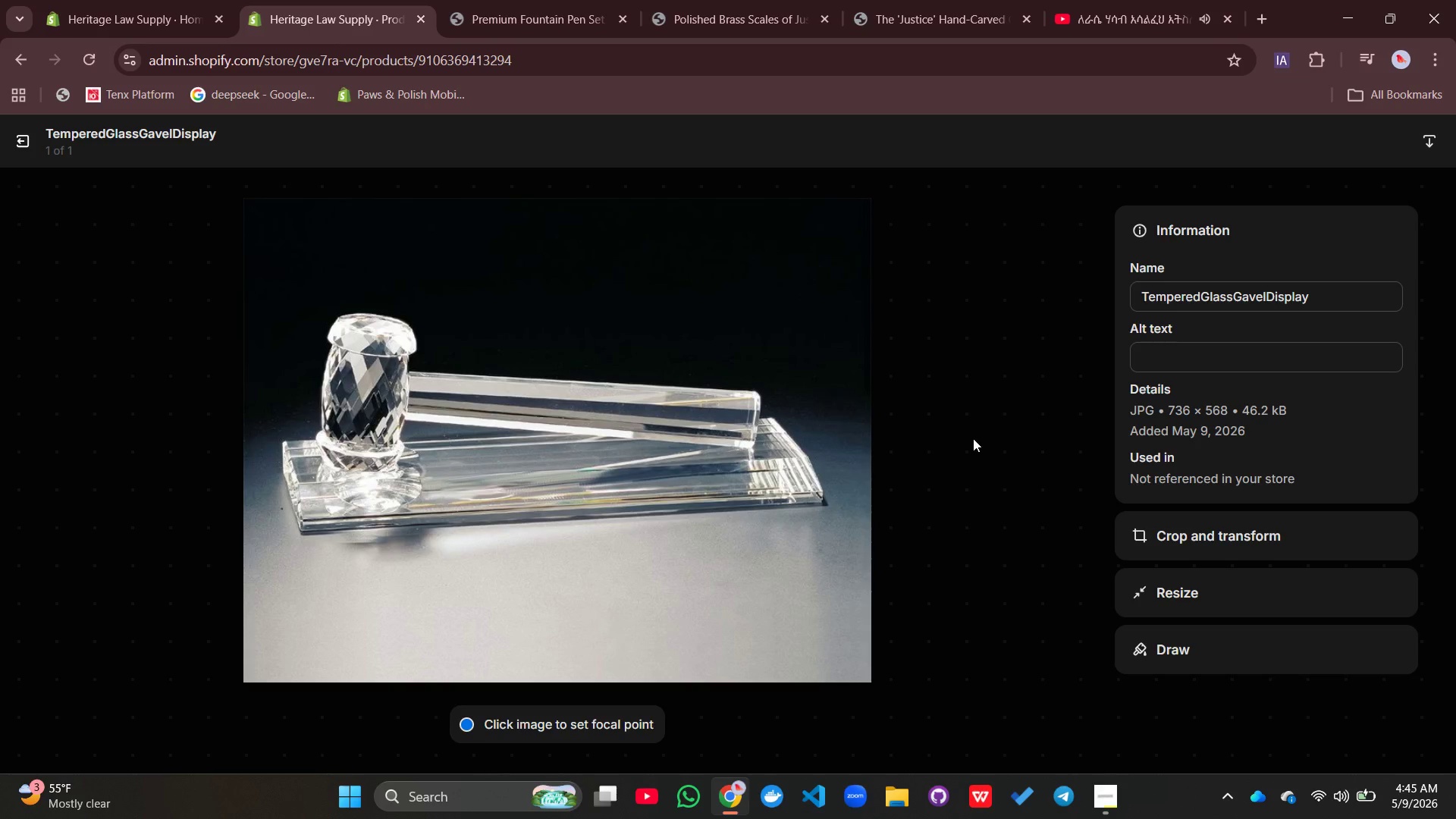 
left_click([1202, 357])
 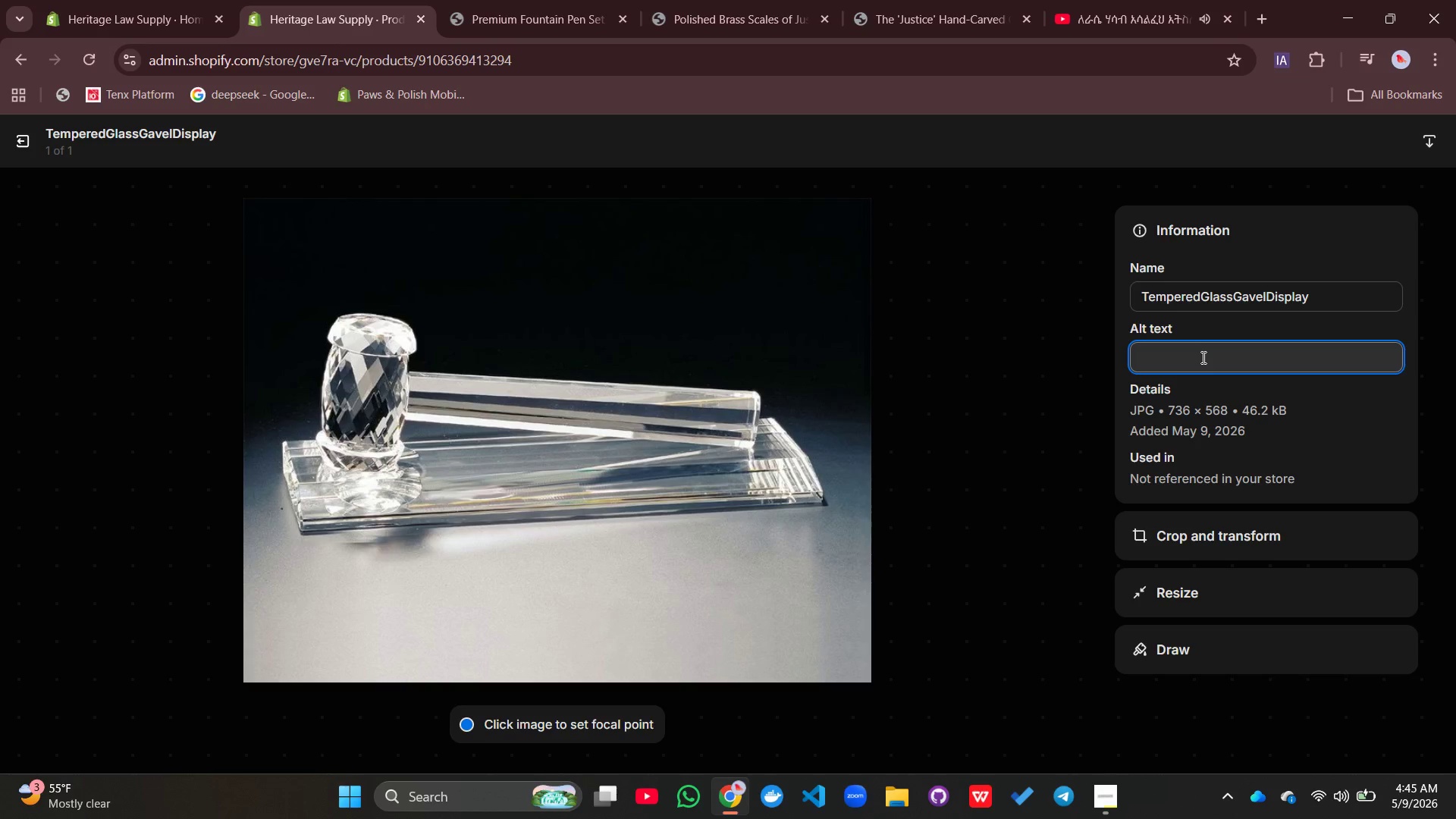 
type(Tmep)
key(Backspace)
key(Backspace)
key(Backspace)
type(empered glass display case walnut base holding hand-carved gavel)
 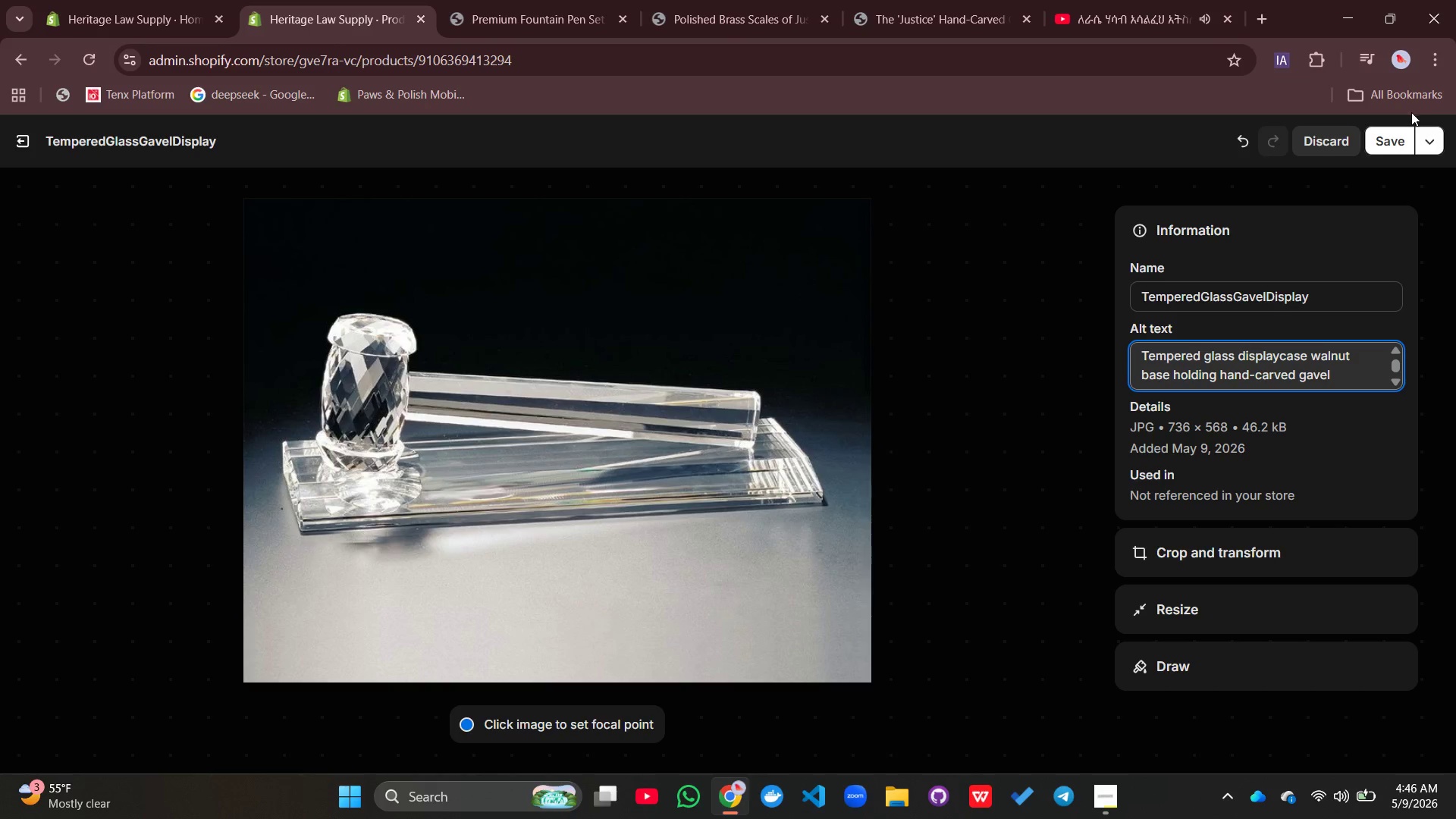 
left_click([1389, 143])
 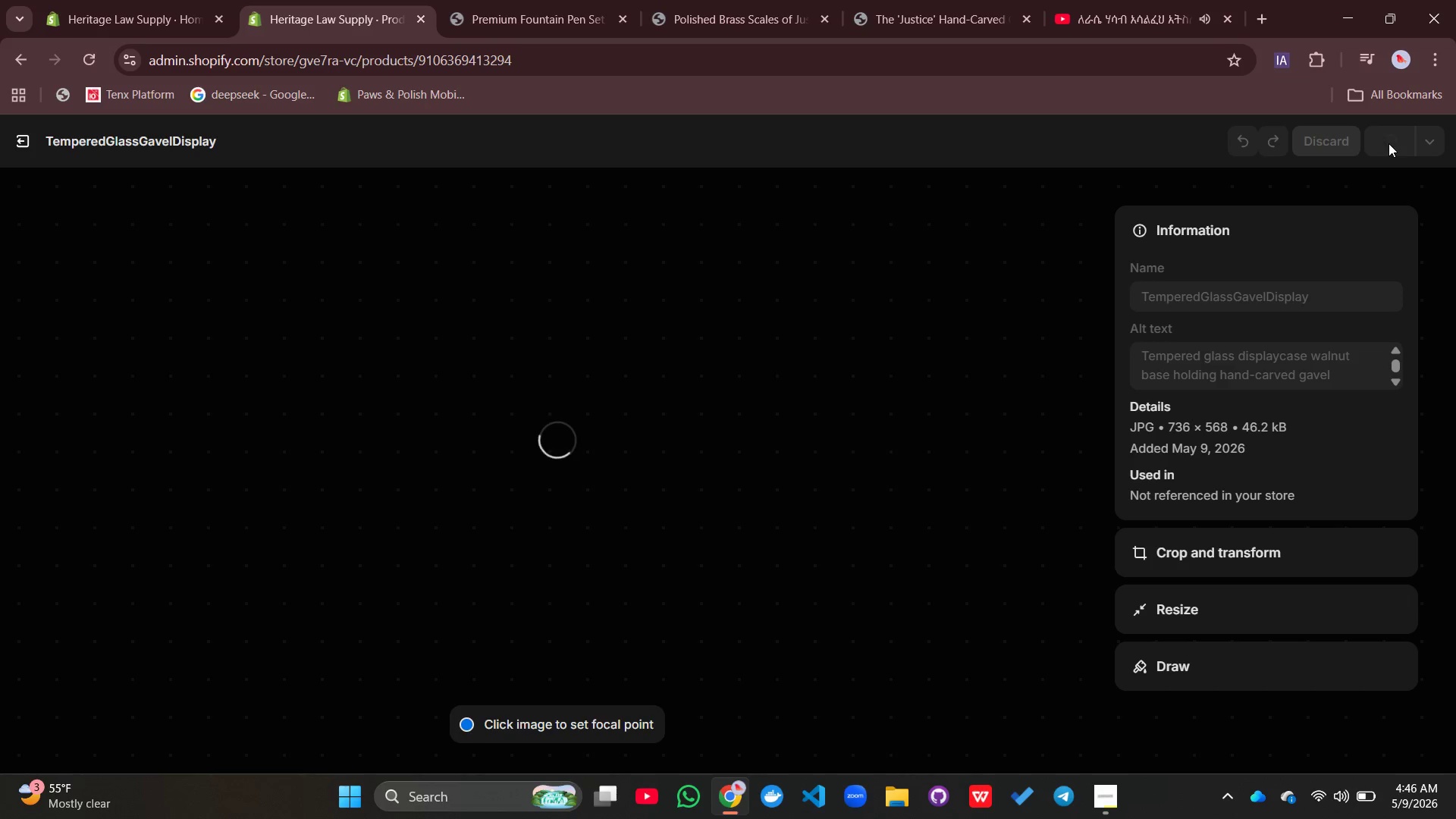 
wait(54.59)
 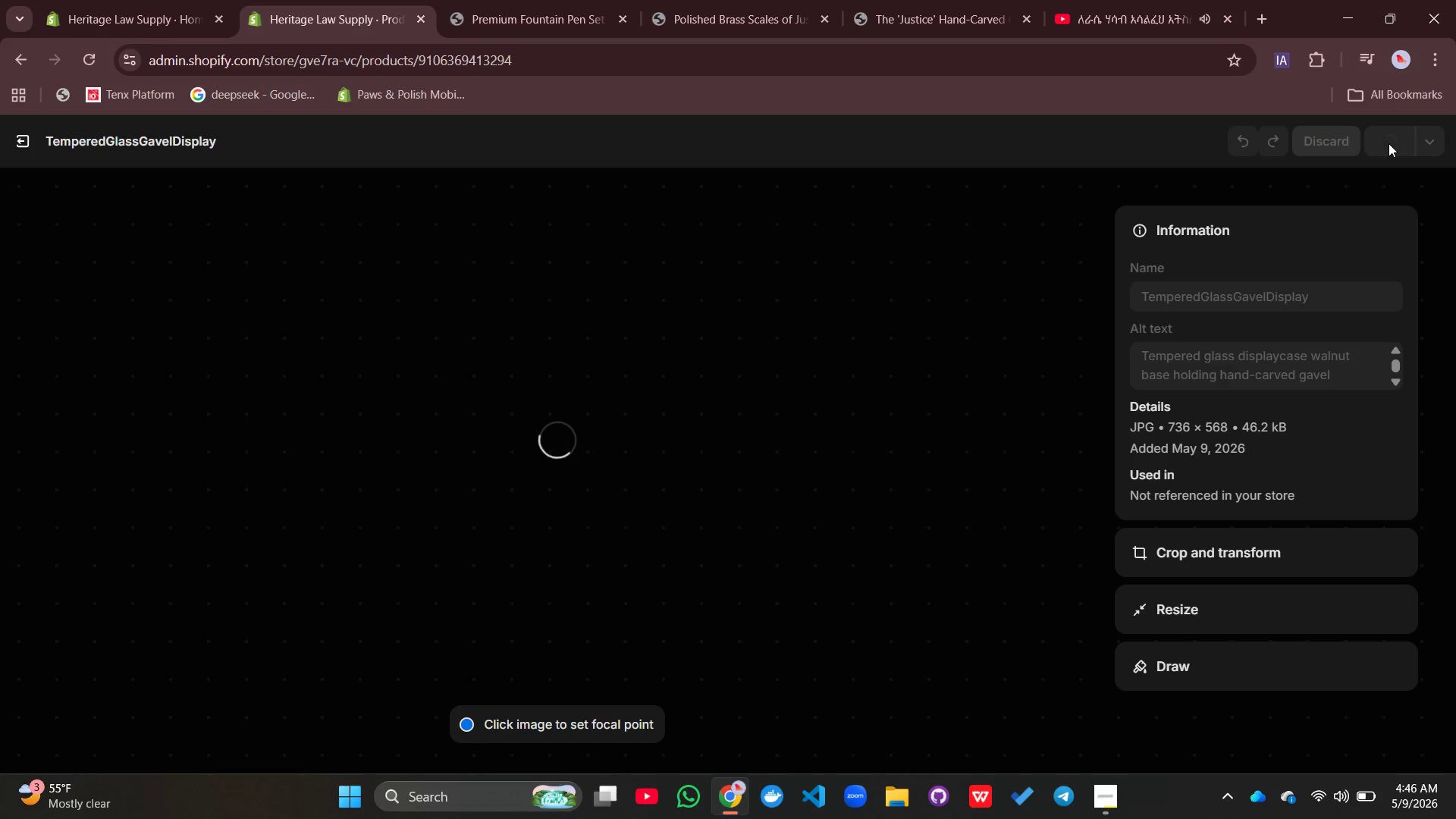 
left_click([1389, 143])
 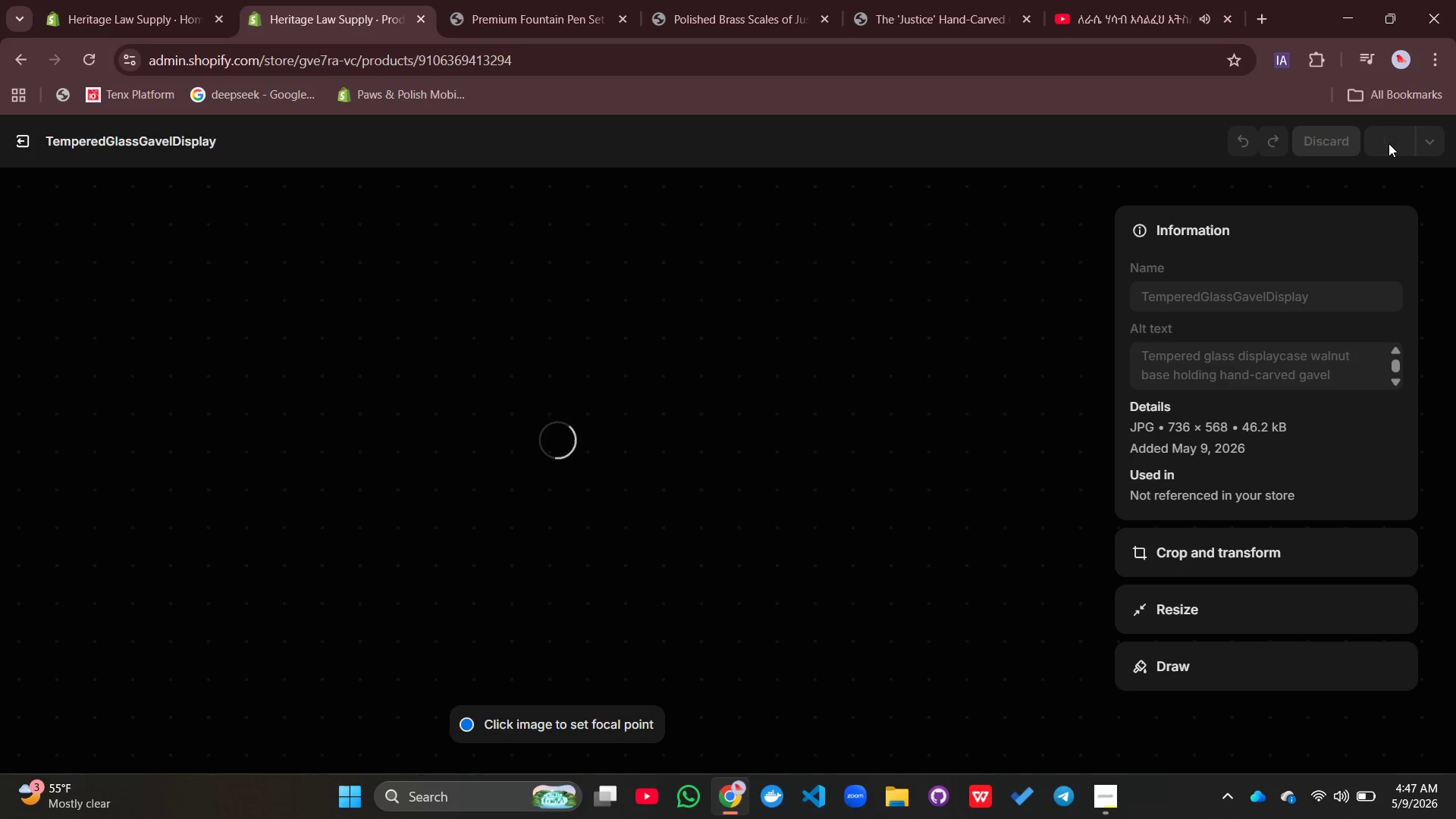 
wait(22.97)
 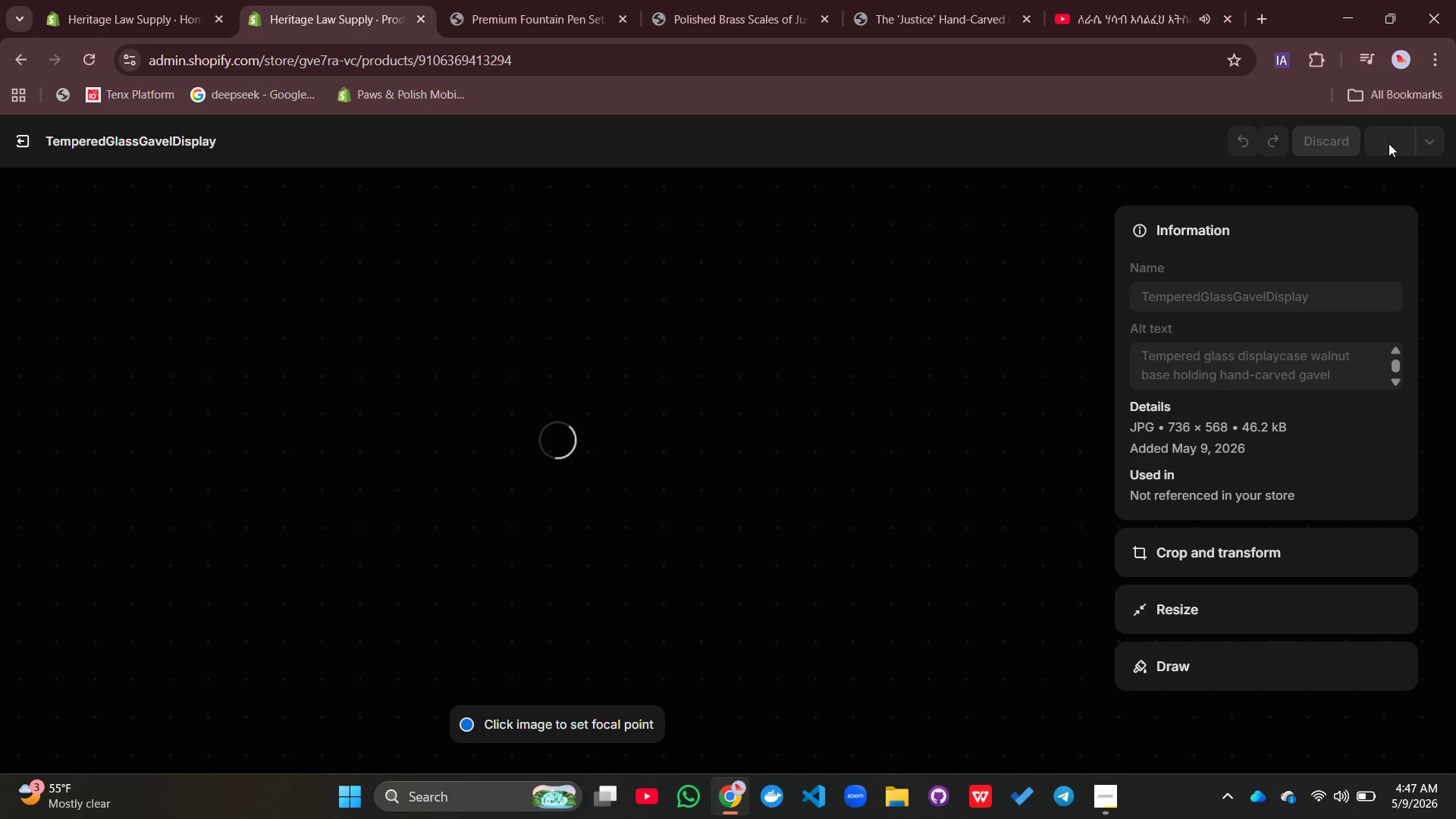 
left_click([927, 408])
 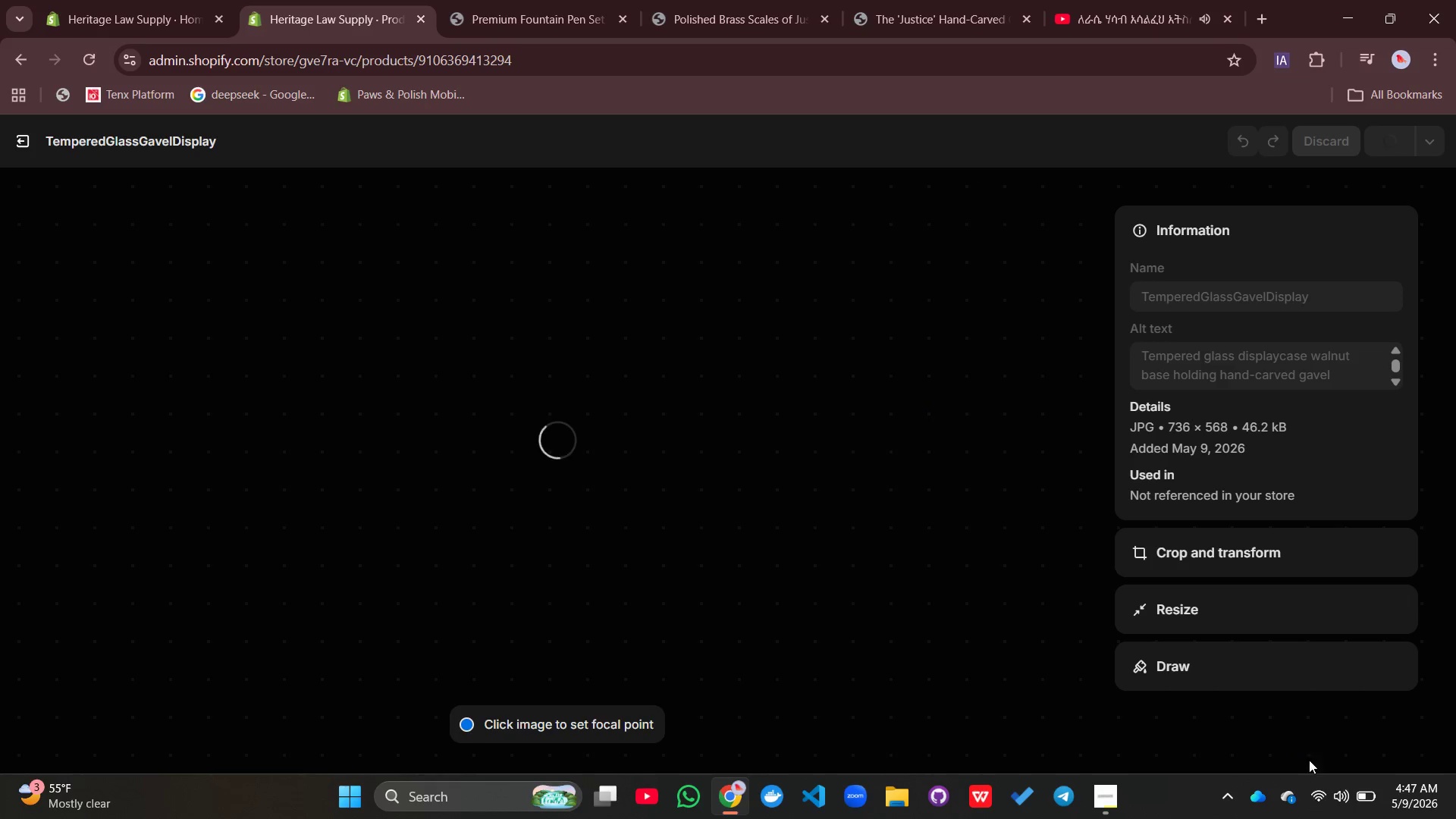 
left_click([1330, 798])
 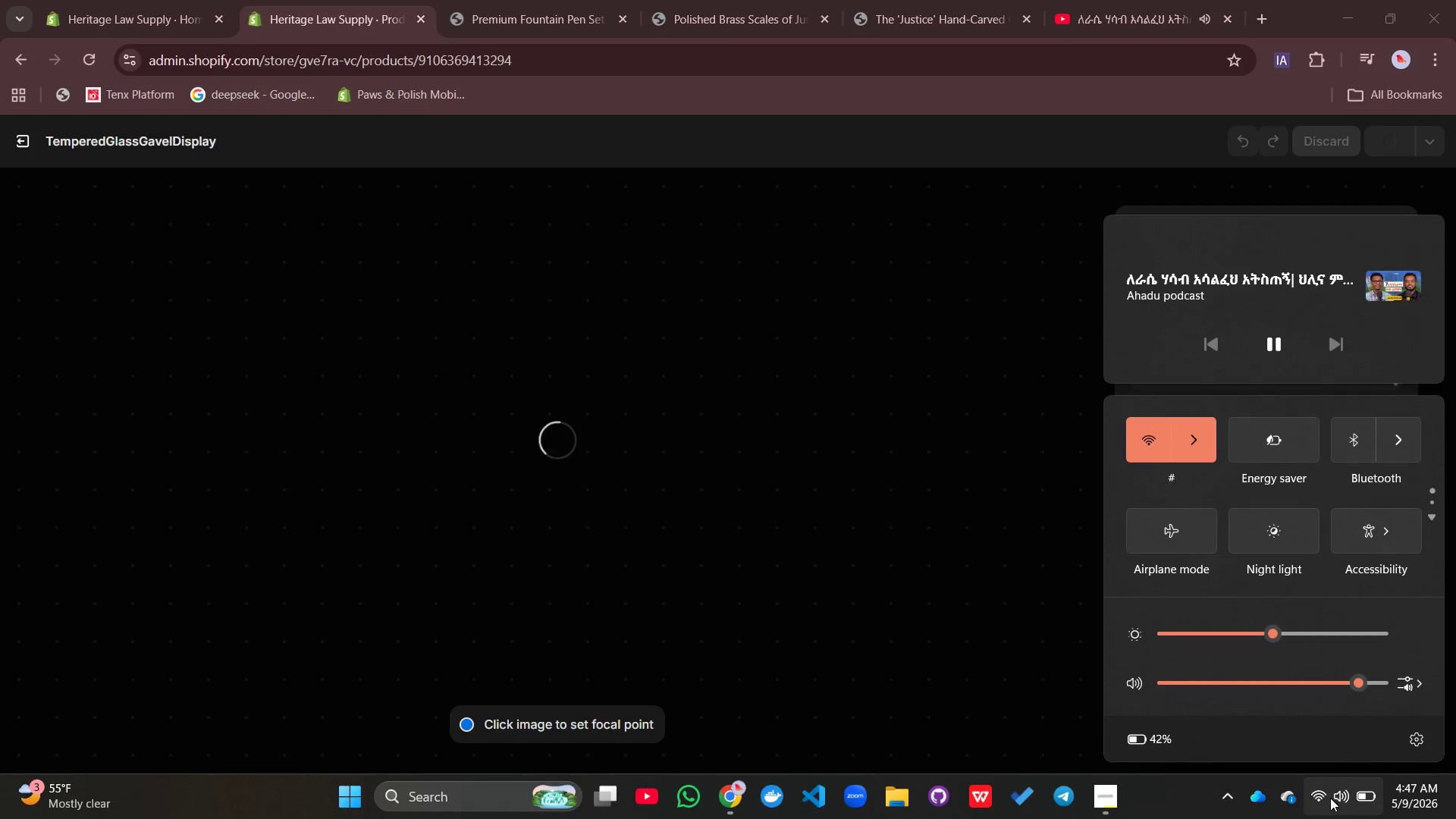 
left_click([1330, 798])
 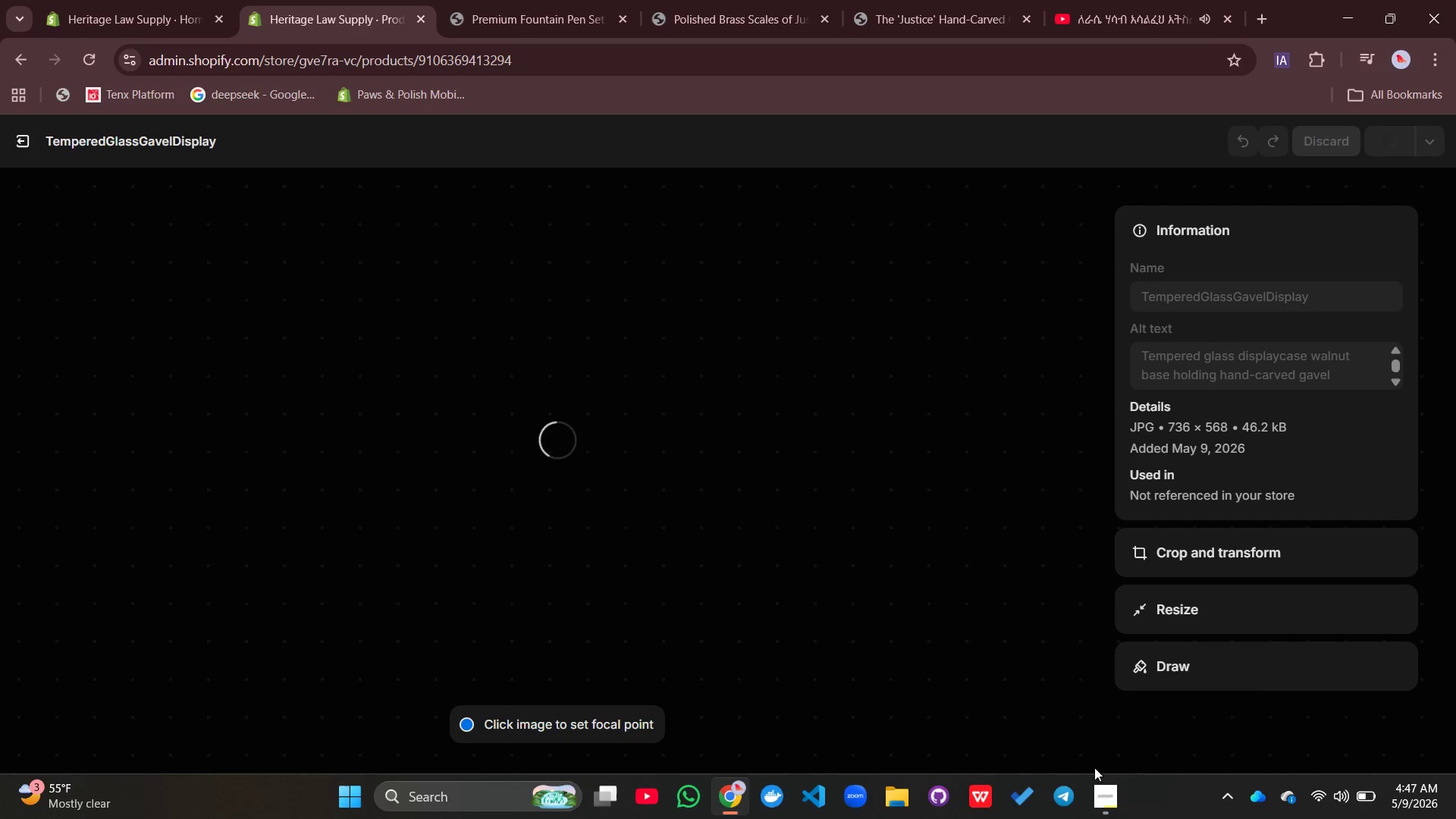 
left_click([1106, 793])